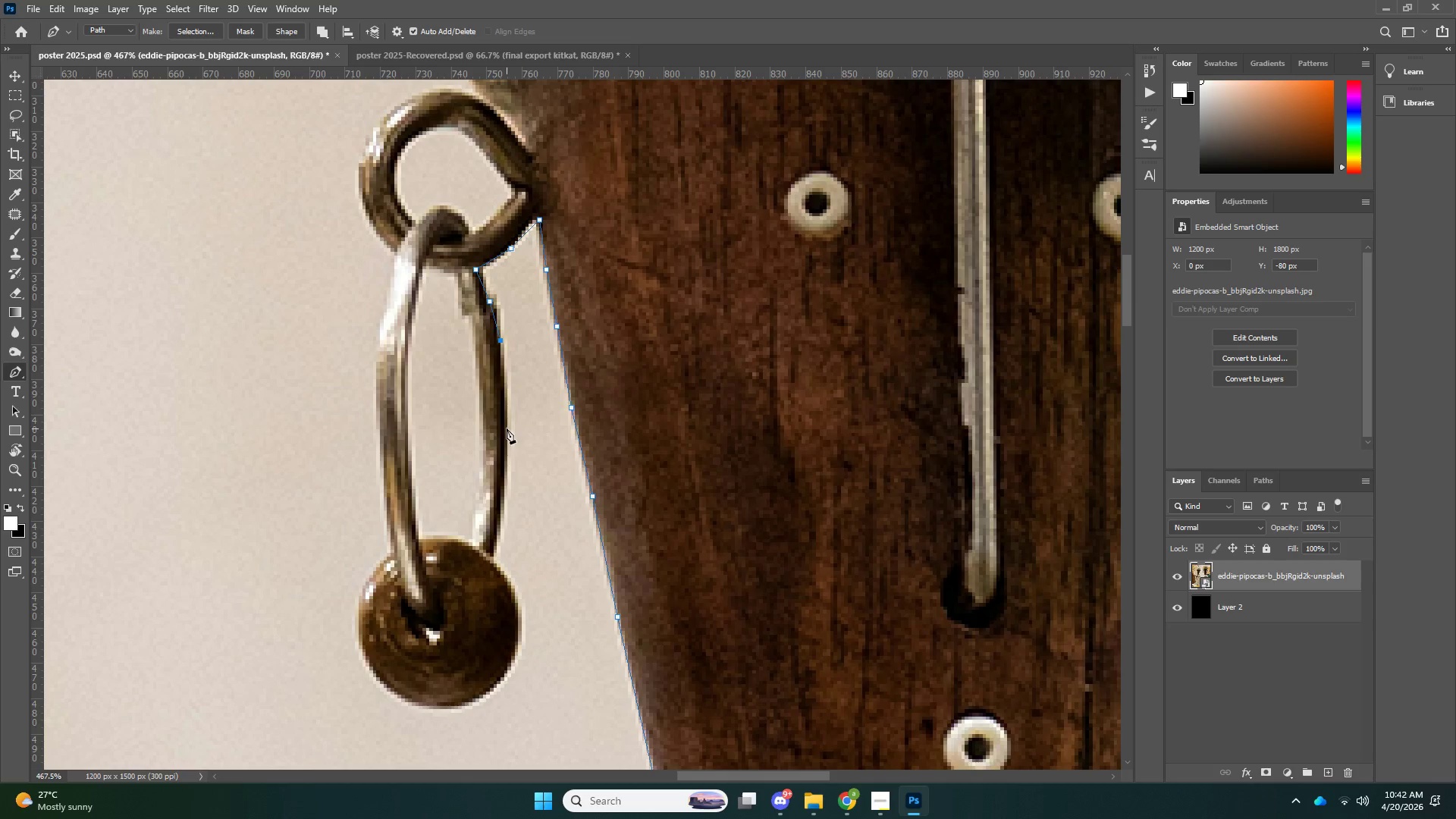 
left_click([507, 428])
 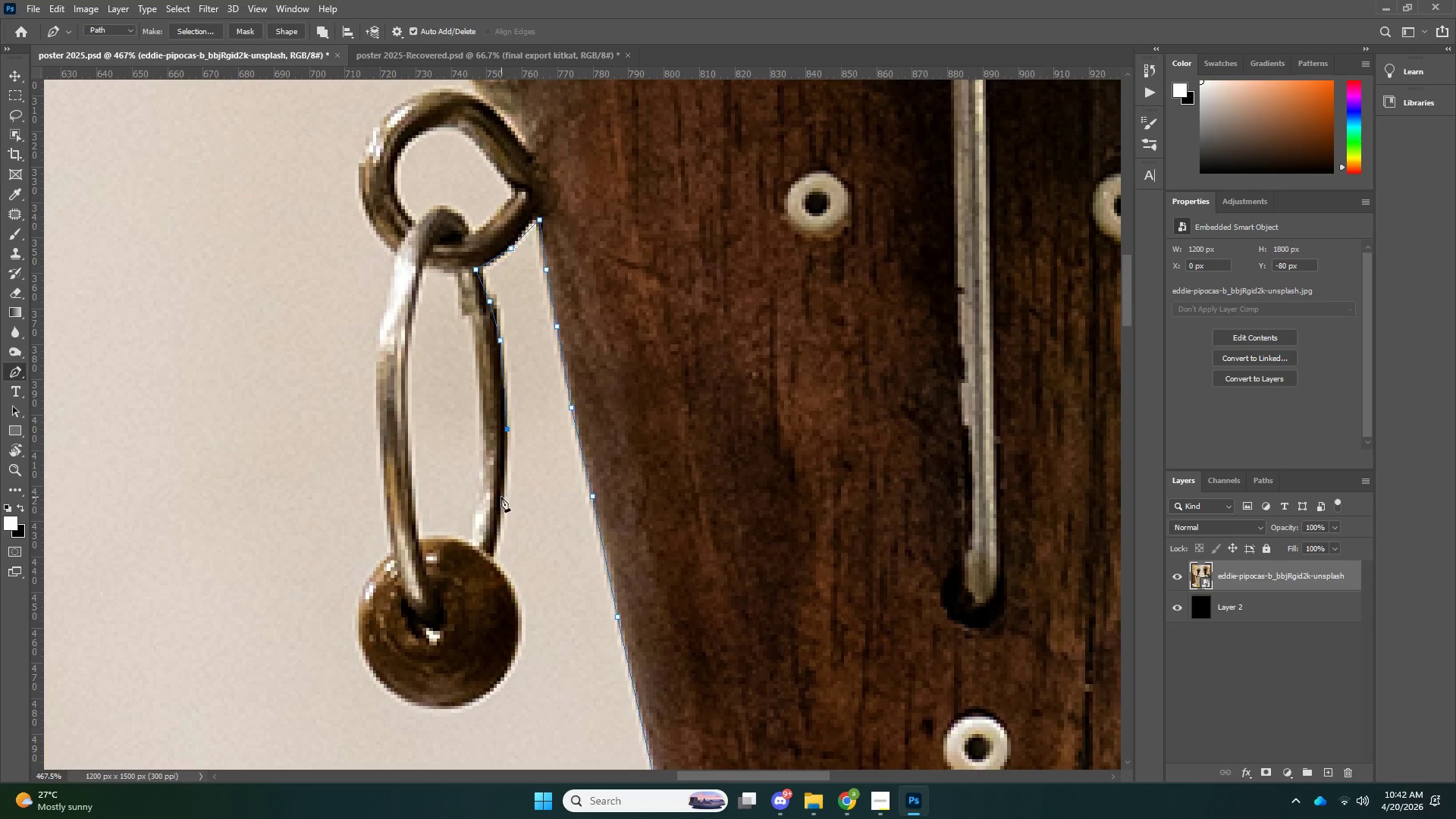 
left_click([501, 497])
 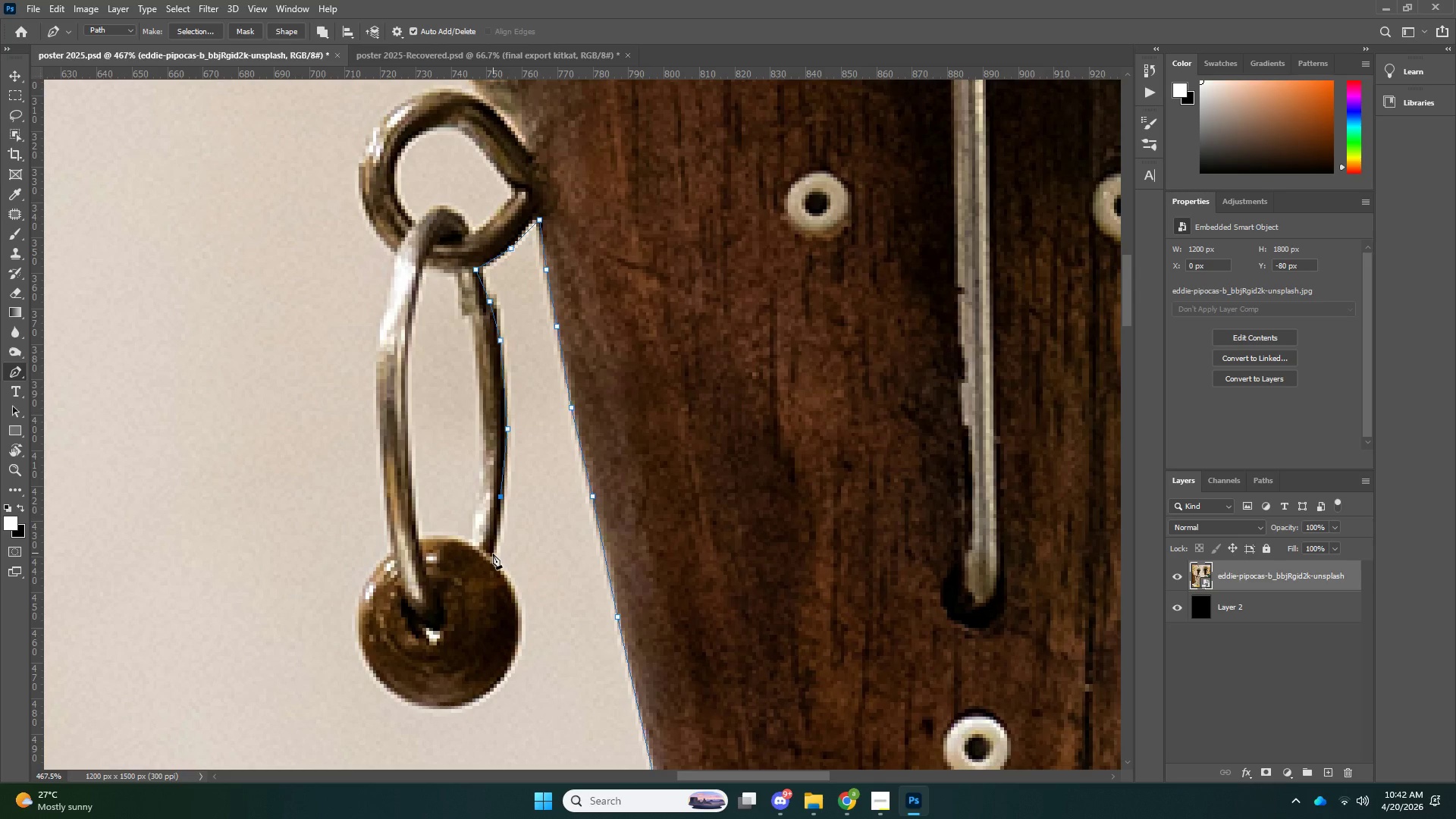 
left_click([491, 557])
 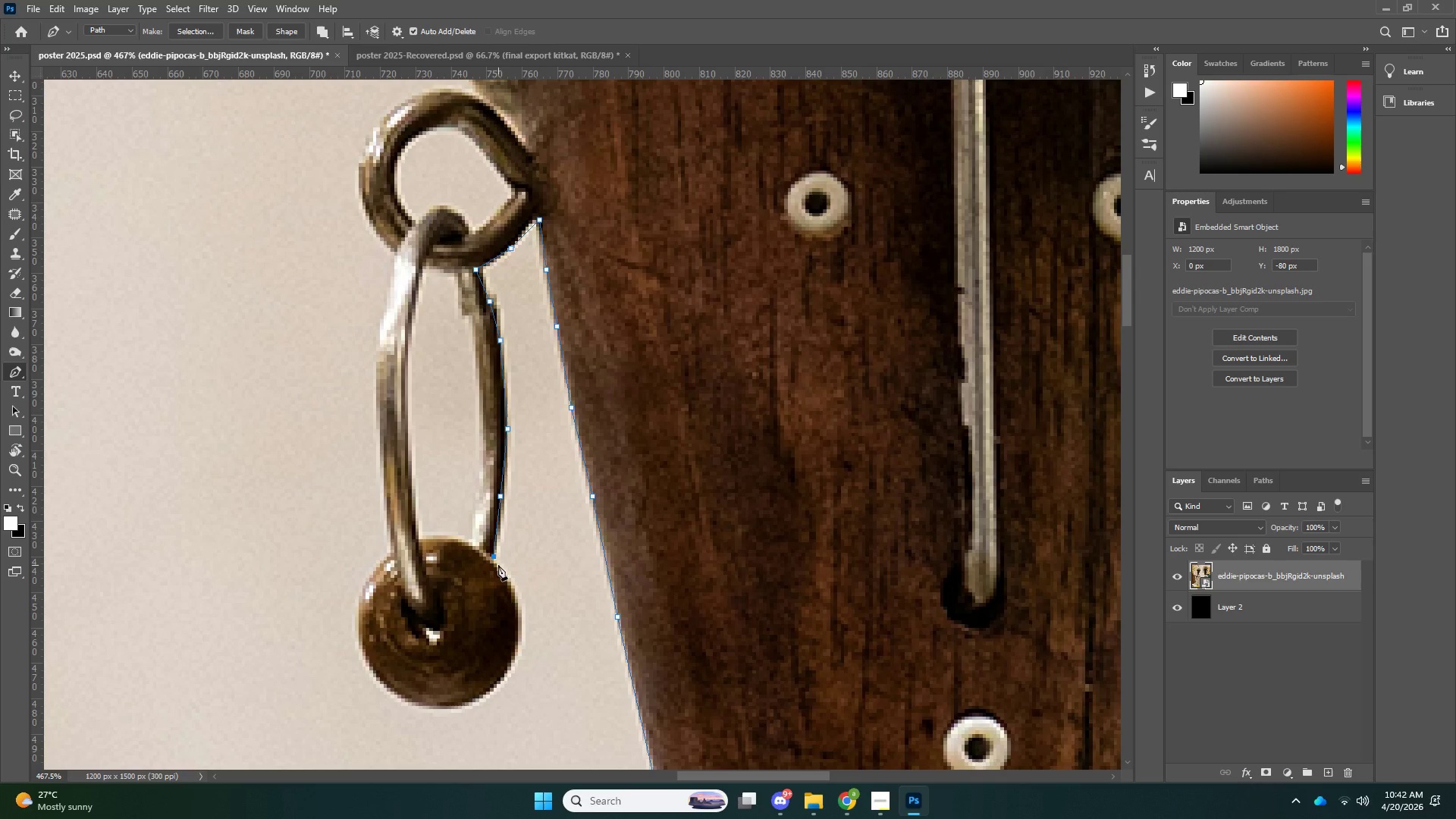 
key(Control+ControlLeft)
 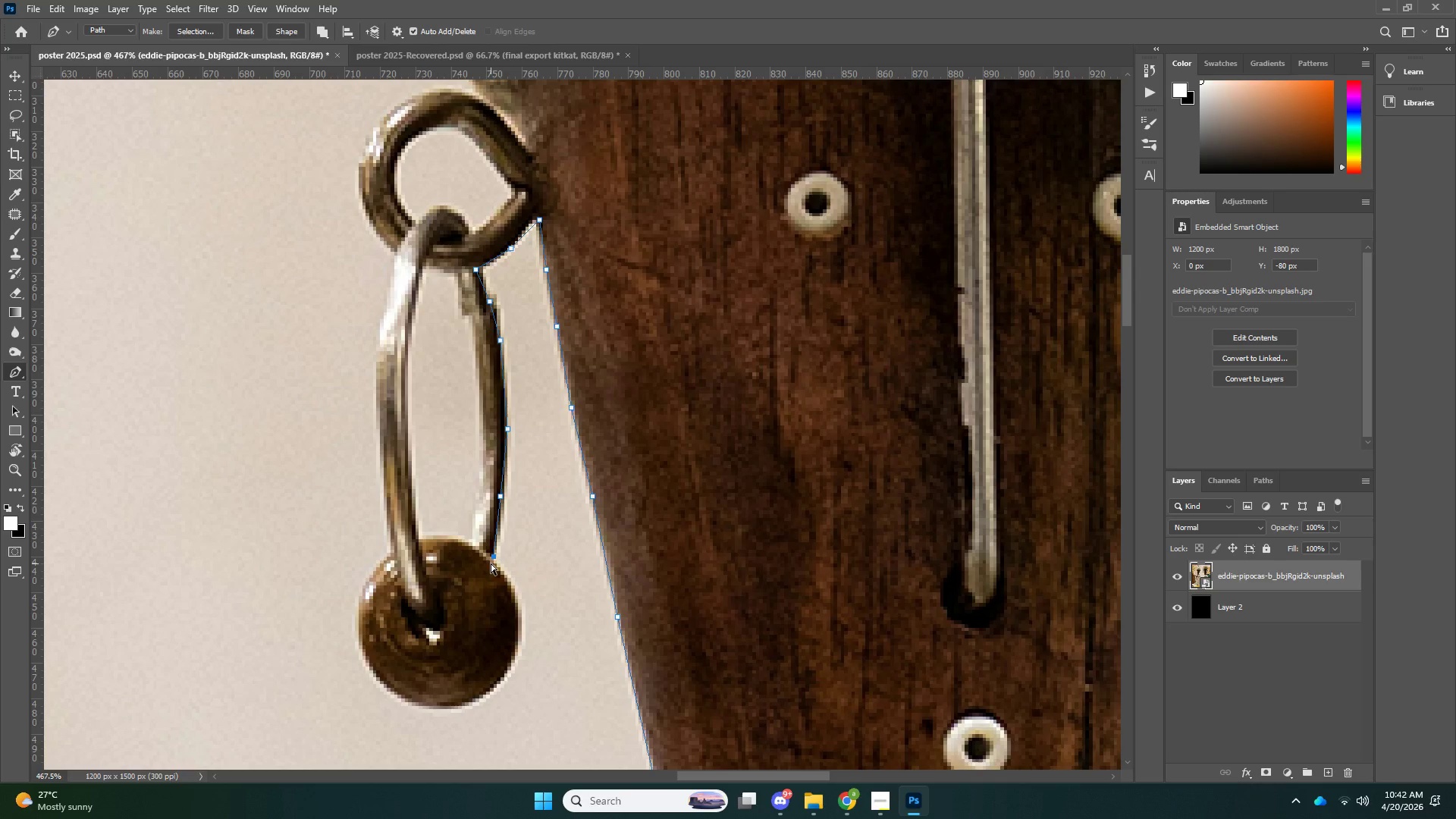 
key(Control+Z)
 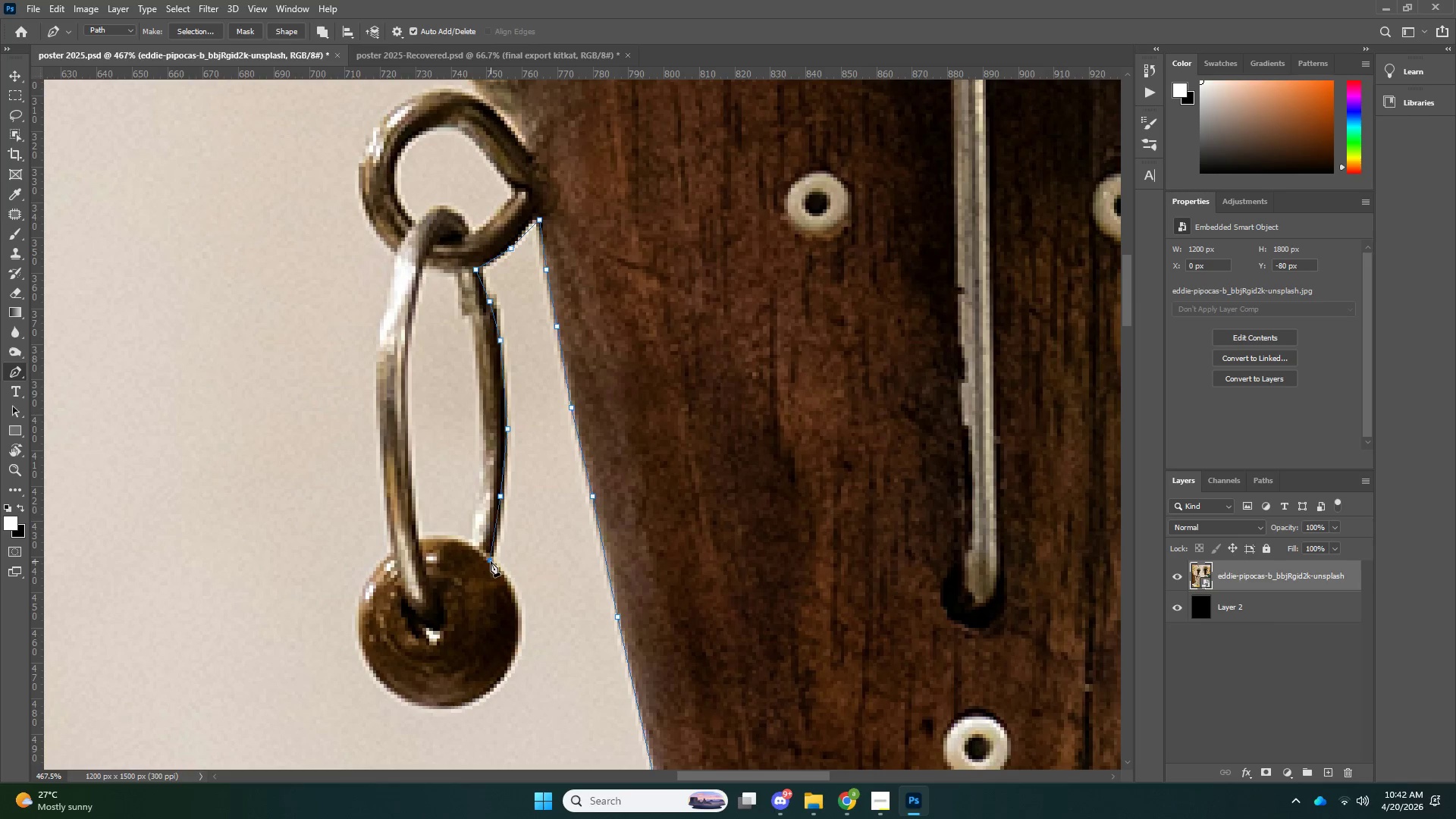 
left_click([491, 561])
 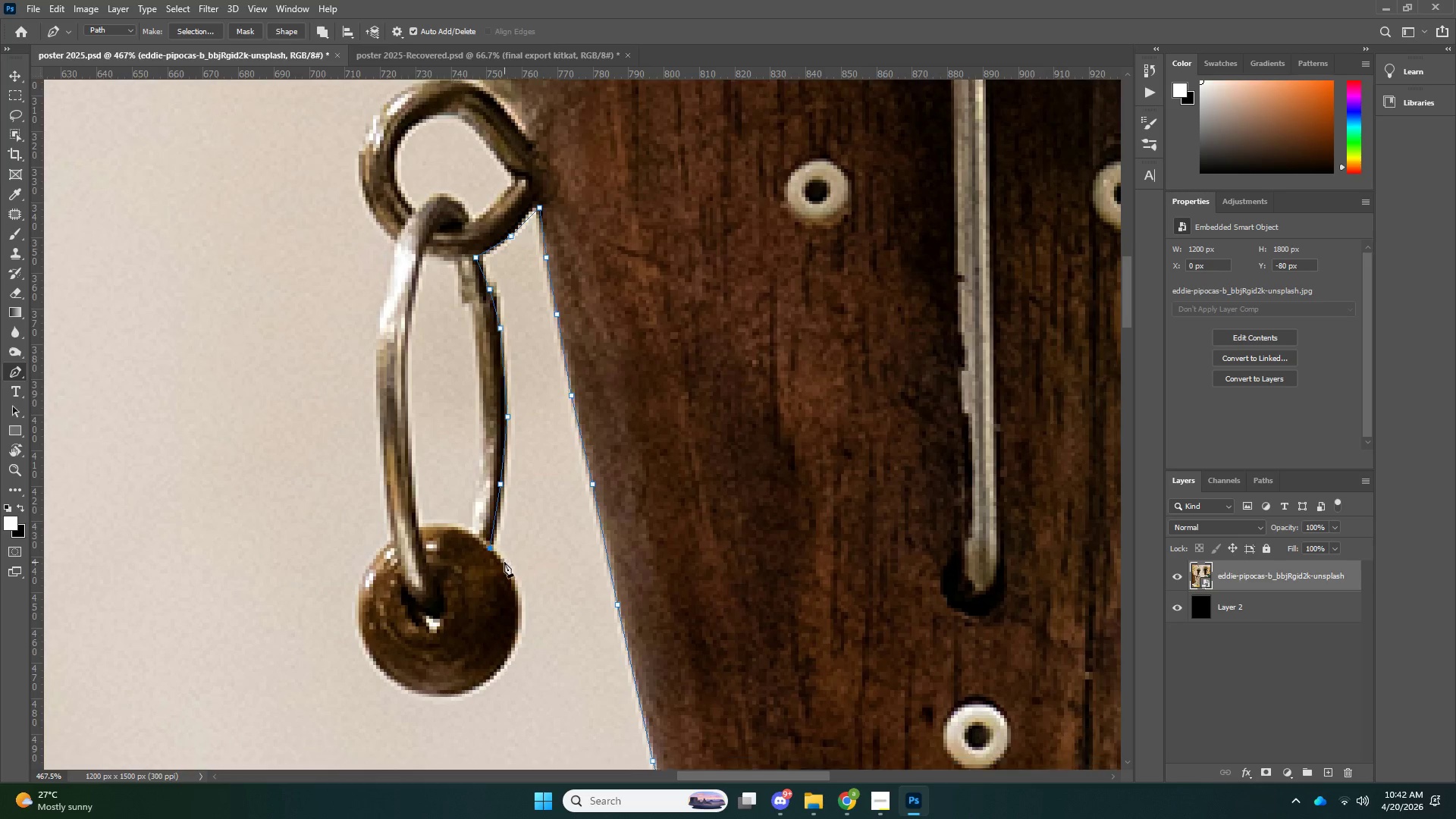 
scroll: coordinate [509, 557], scroll_direction: down, amount: 8.0
 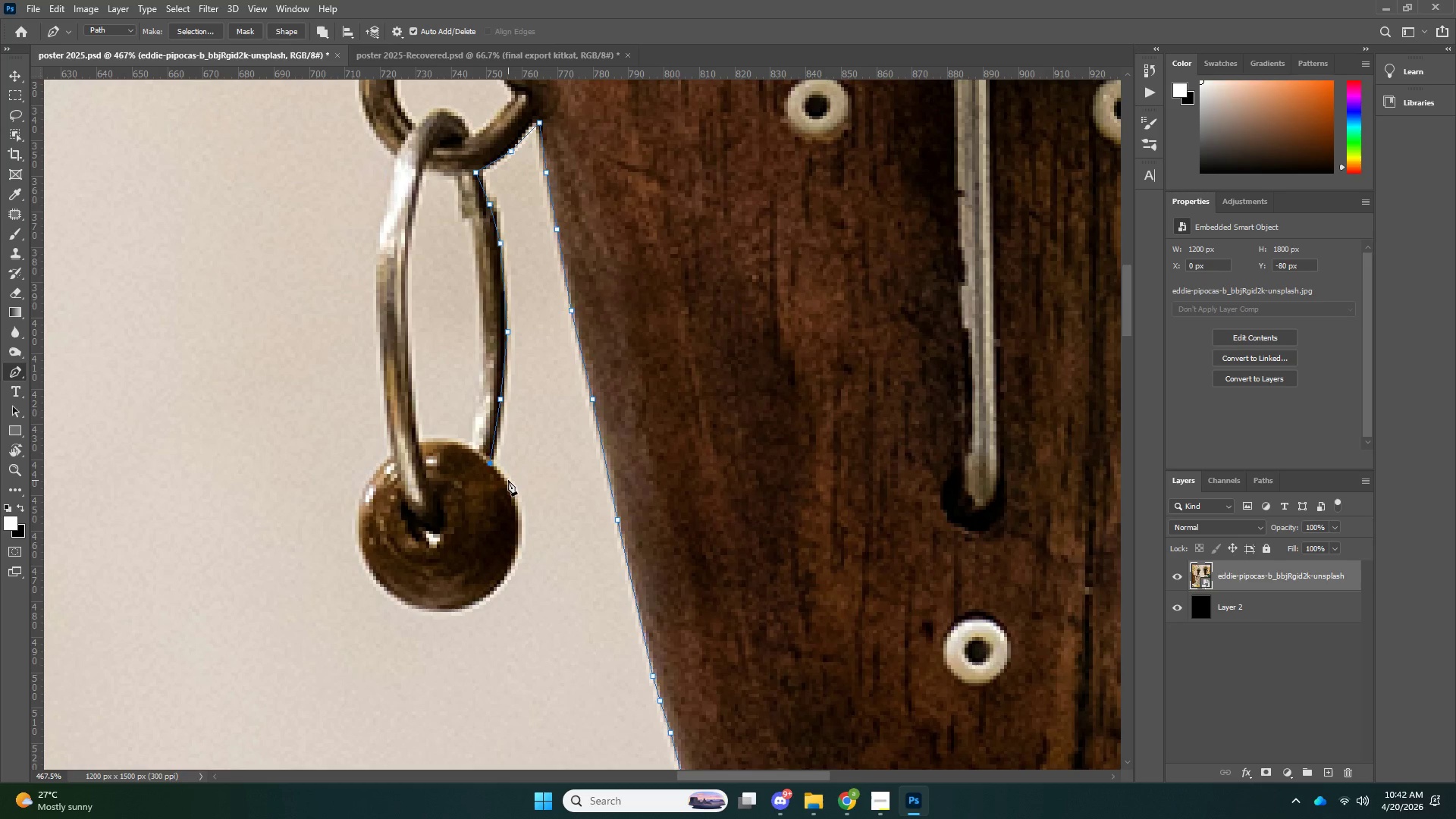 
left_click([507, 482])
 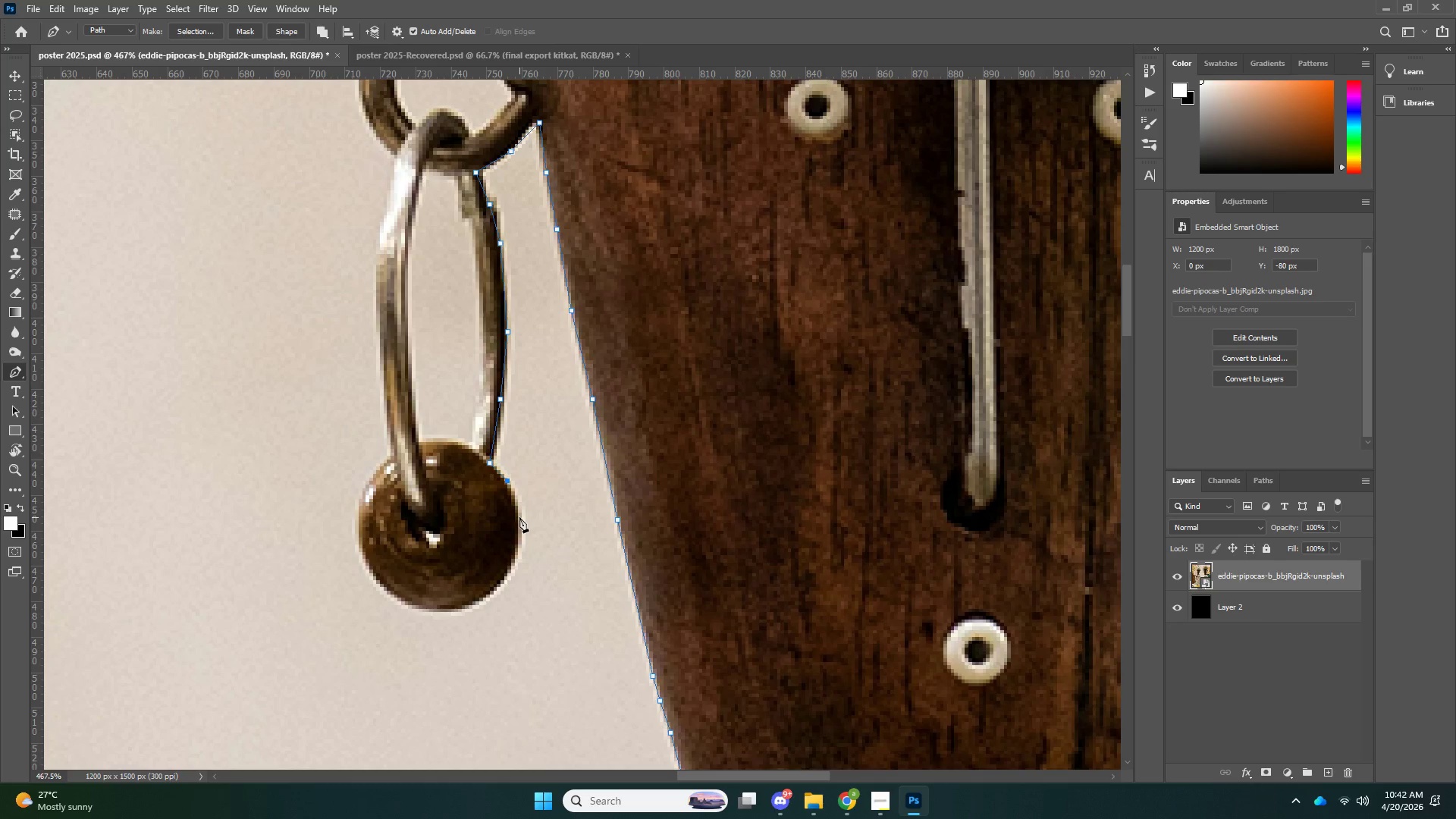 
left_click([518, 518])
 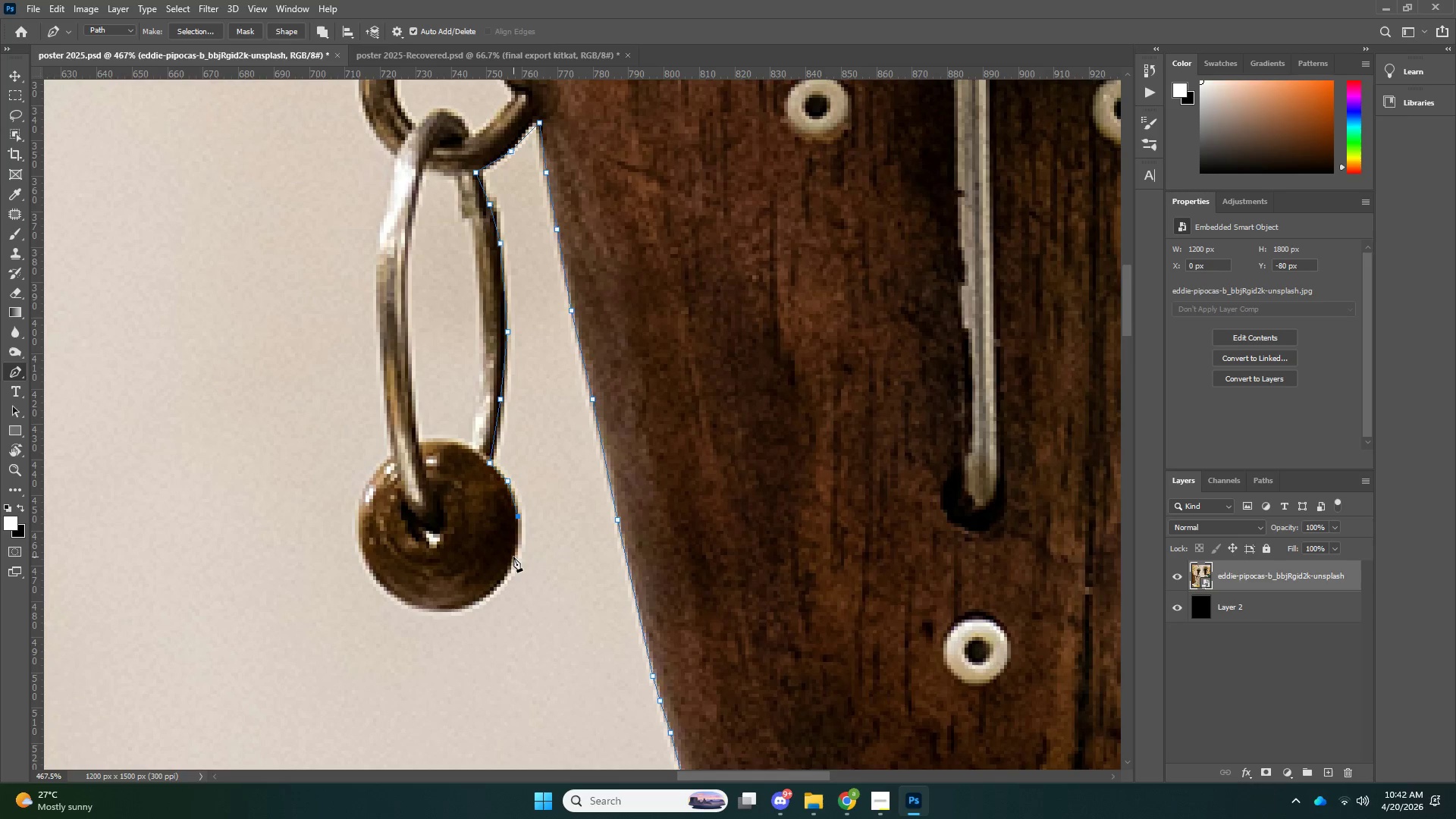 
left_click([514, 557])
 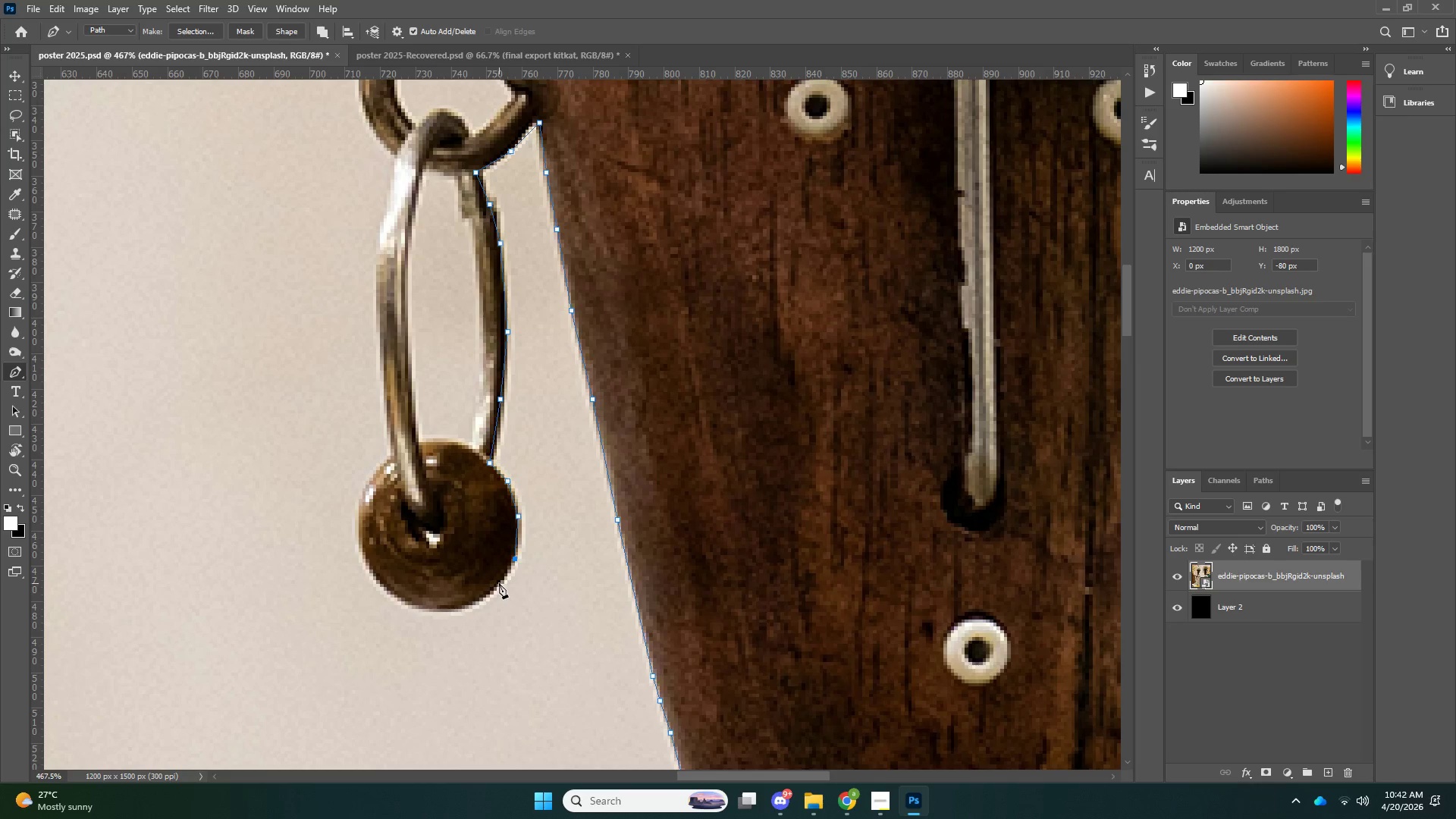 
left_click([499, 583])
 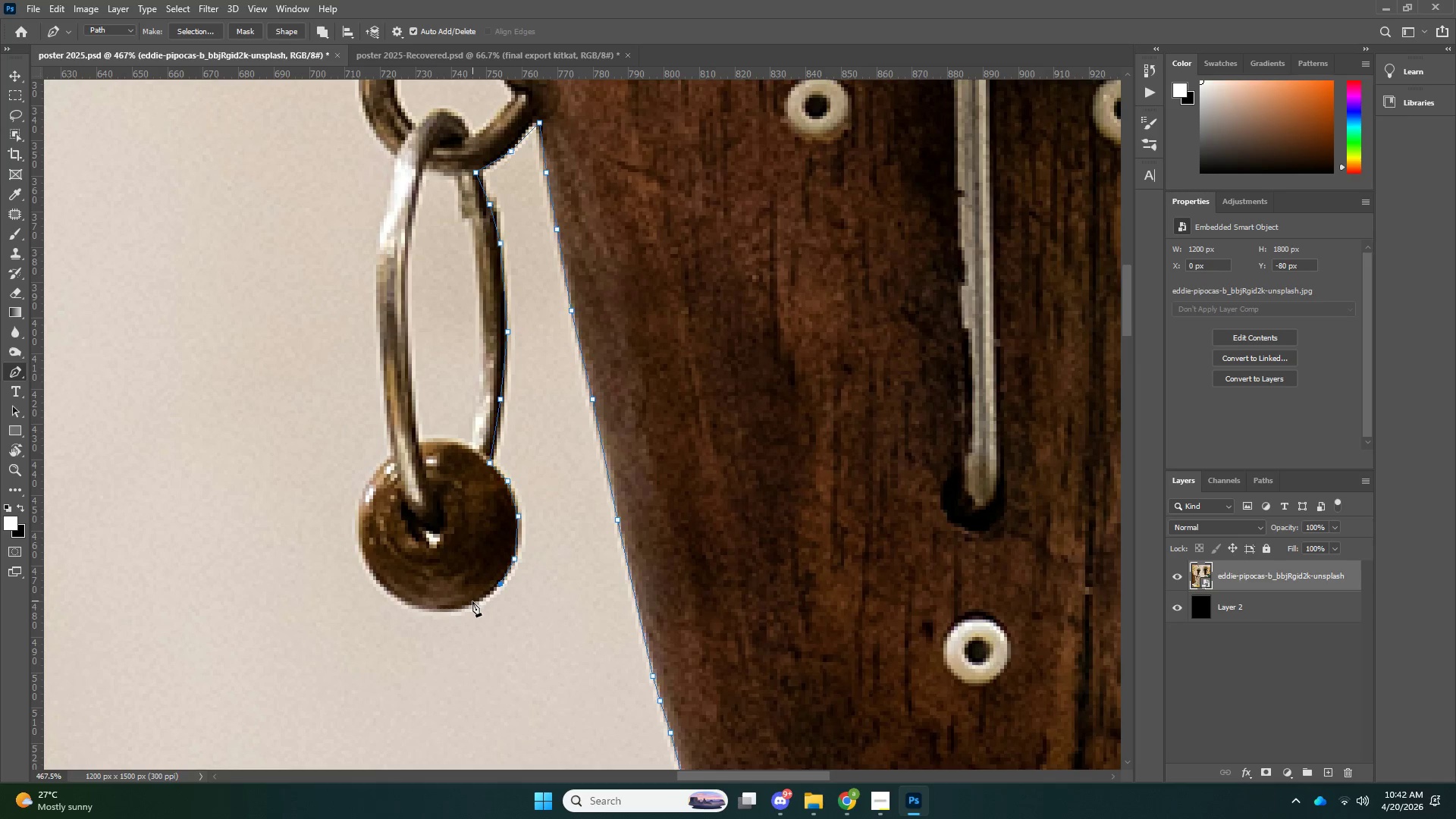 
left_click([472, 602])
 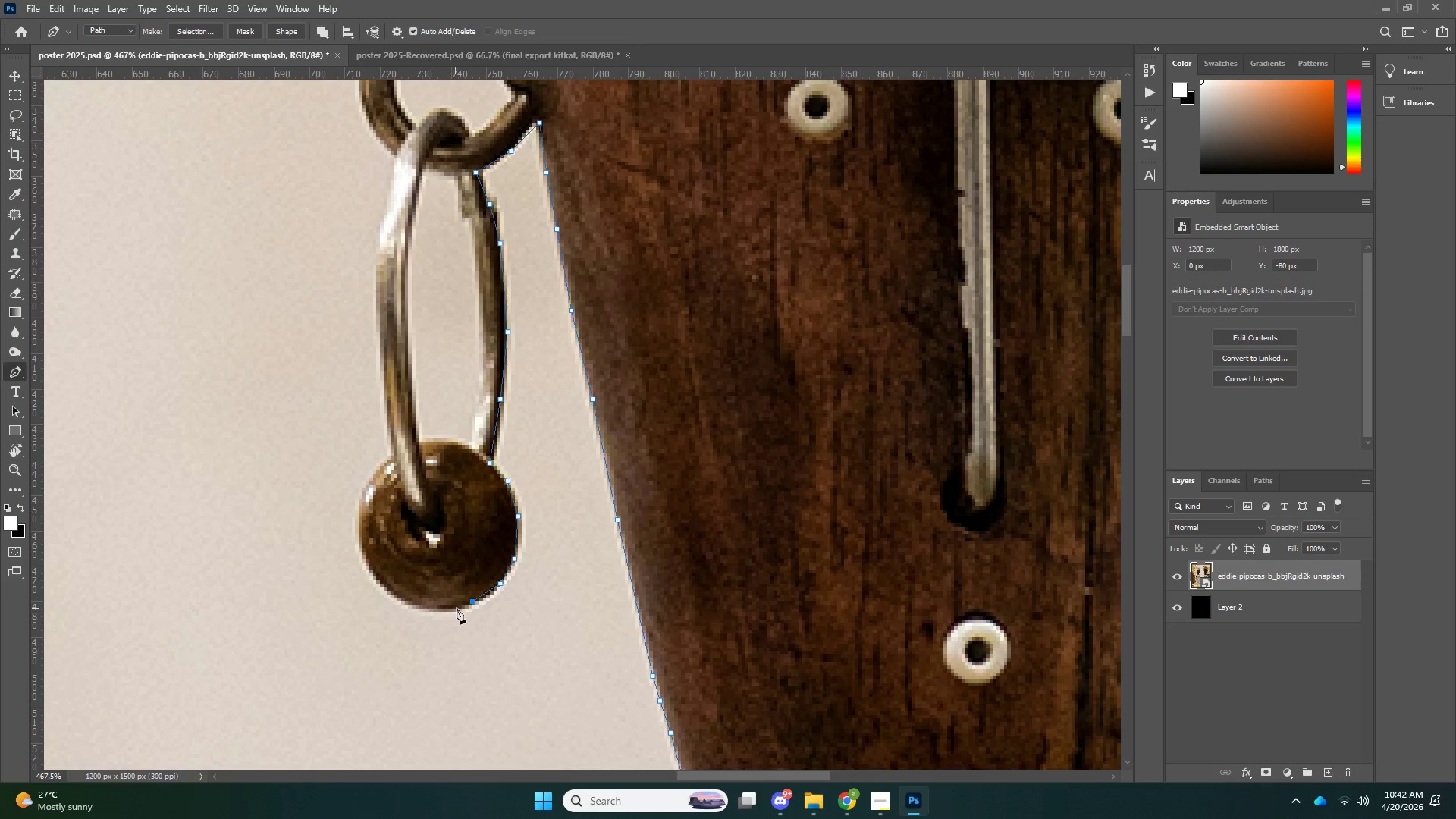 
key(Control+ControlLeft)
 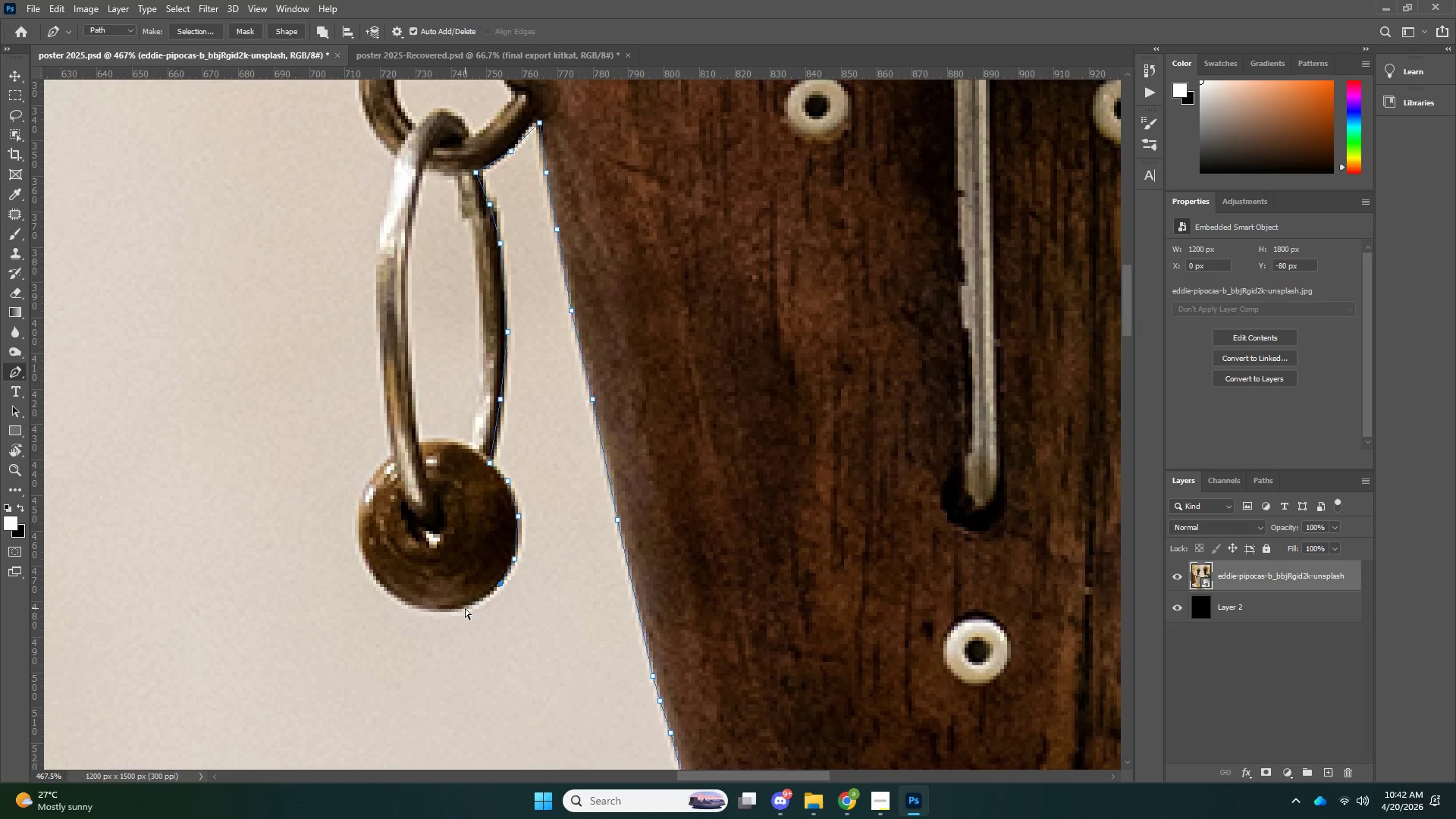 
key(Control+Z)
 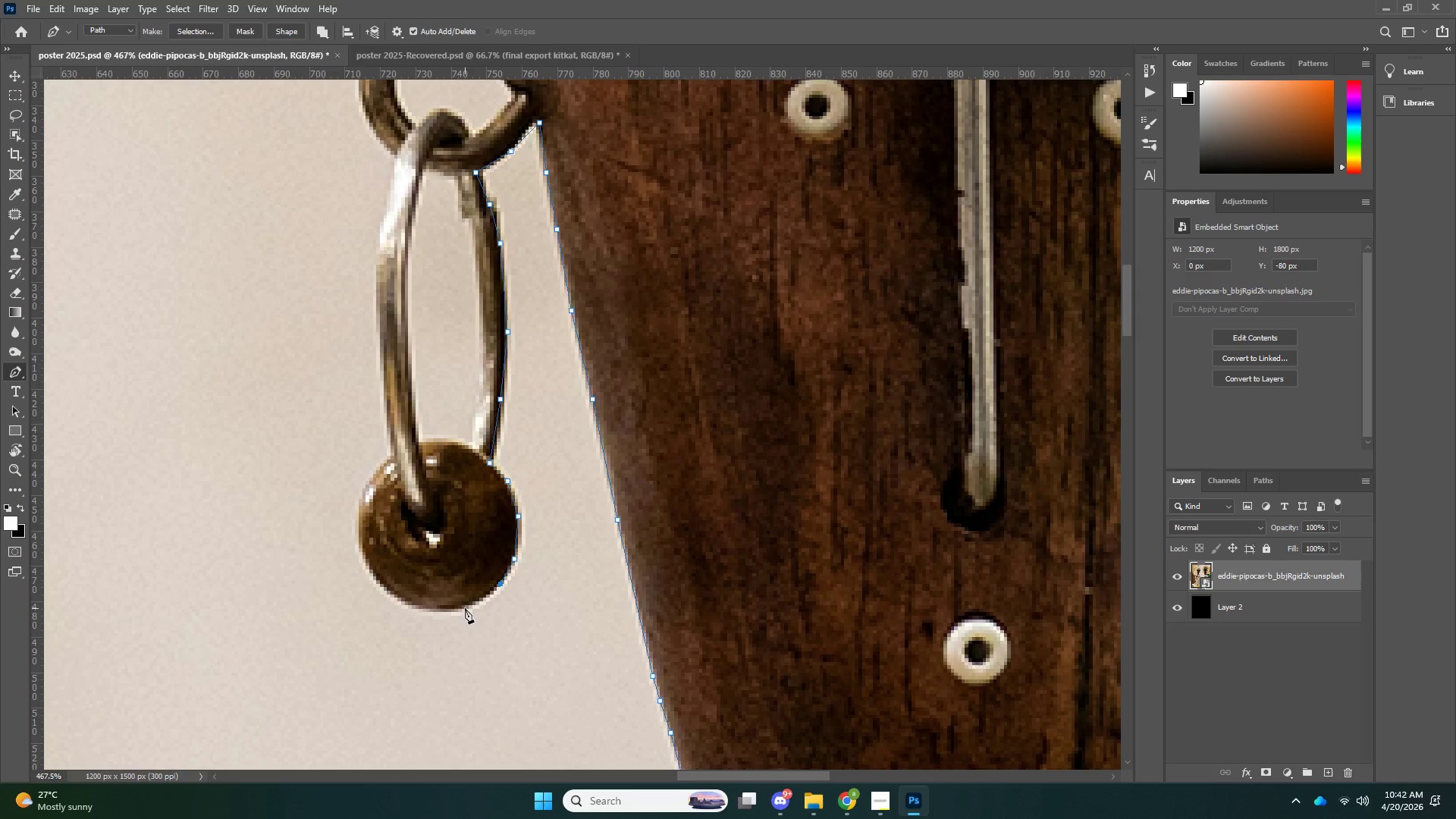 
left_click([465, 608])
 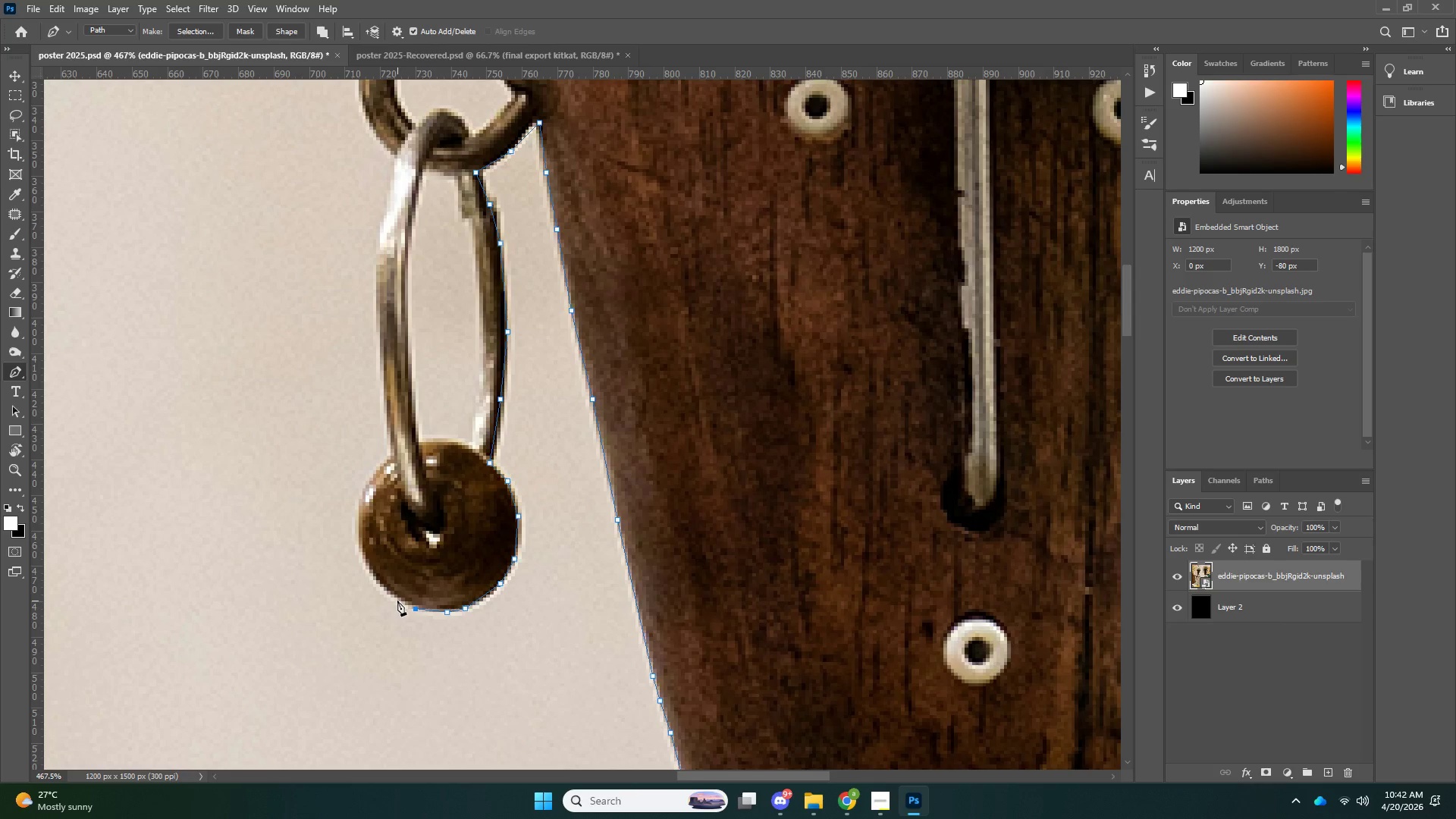 
left_click([395, 597])
 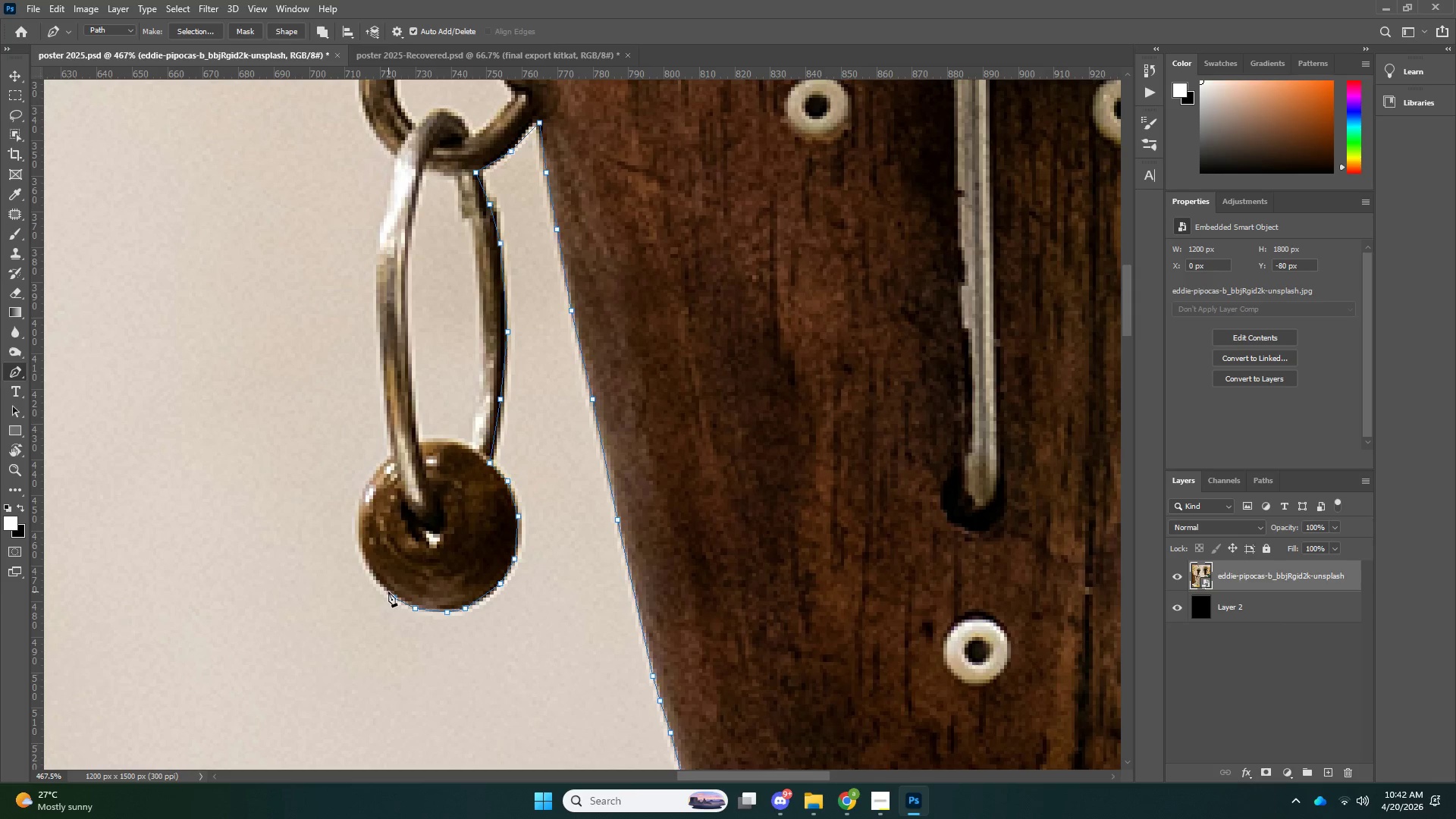 
key(Control+Z)
 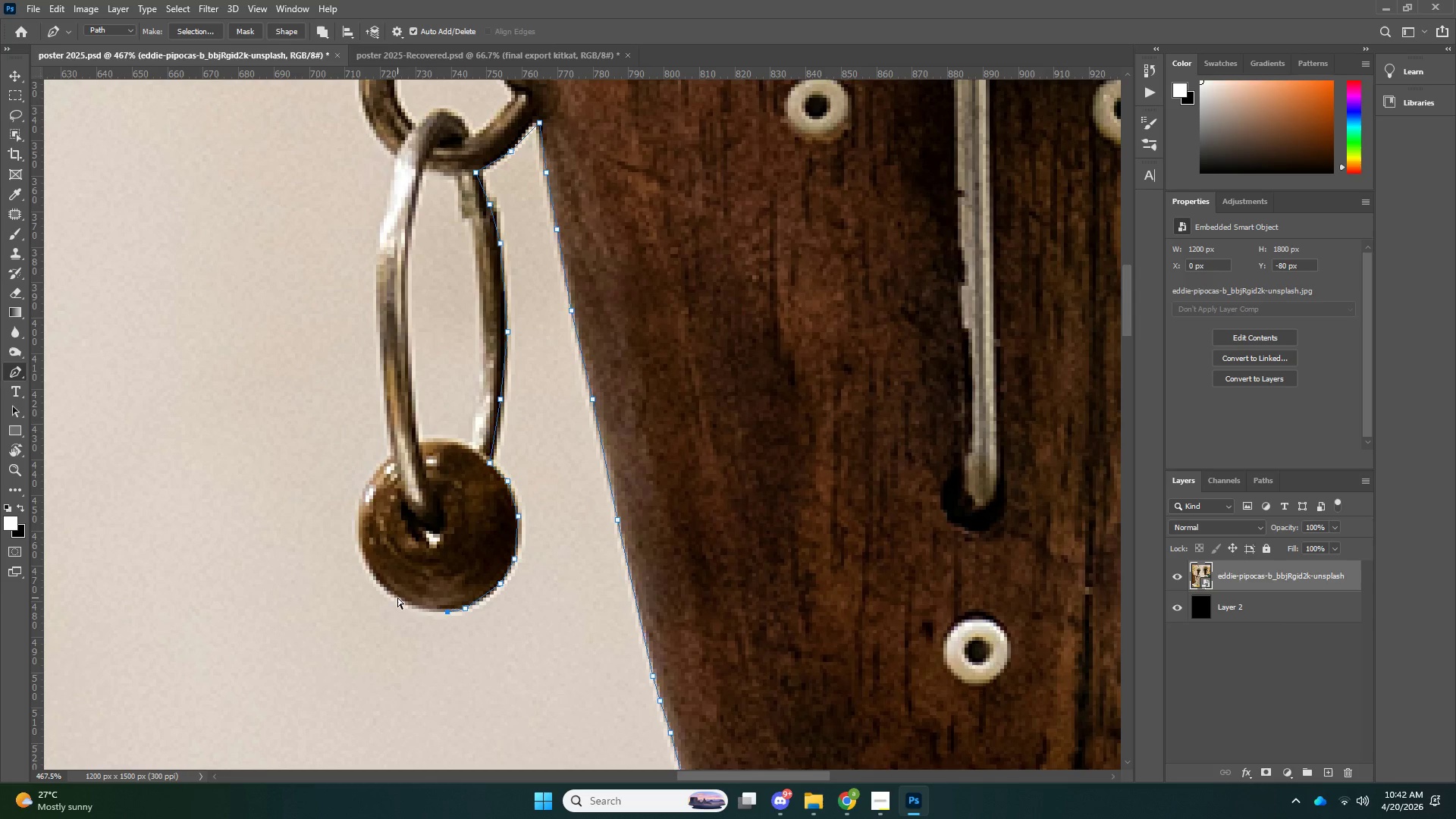 
key(Control+Z)
 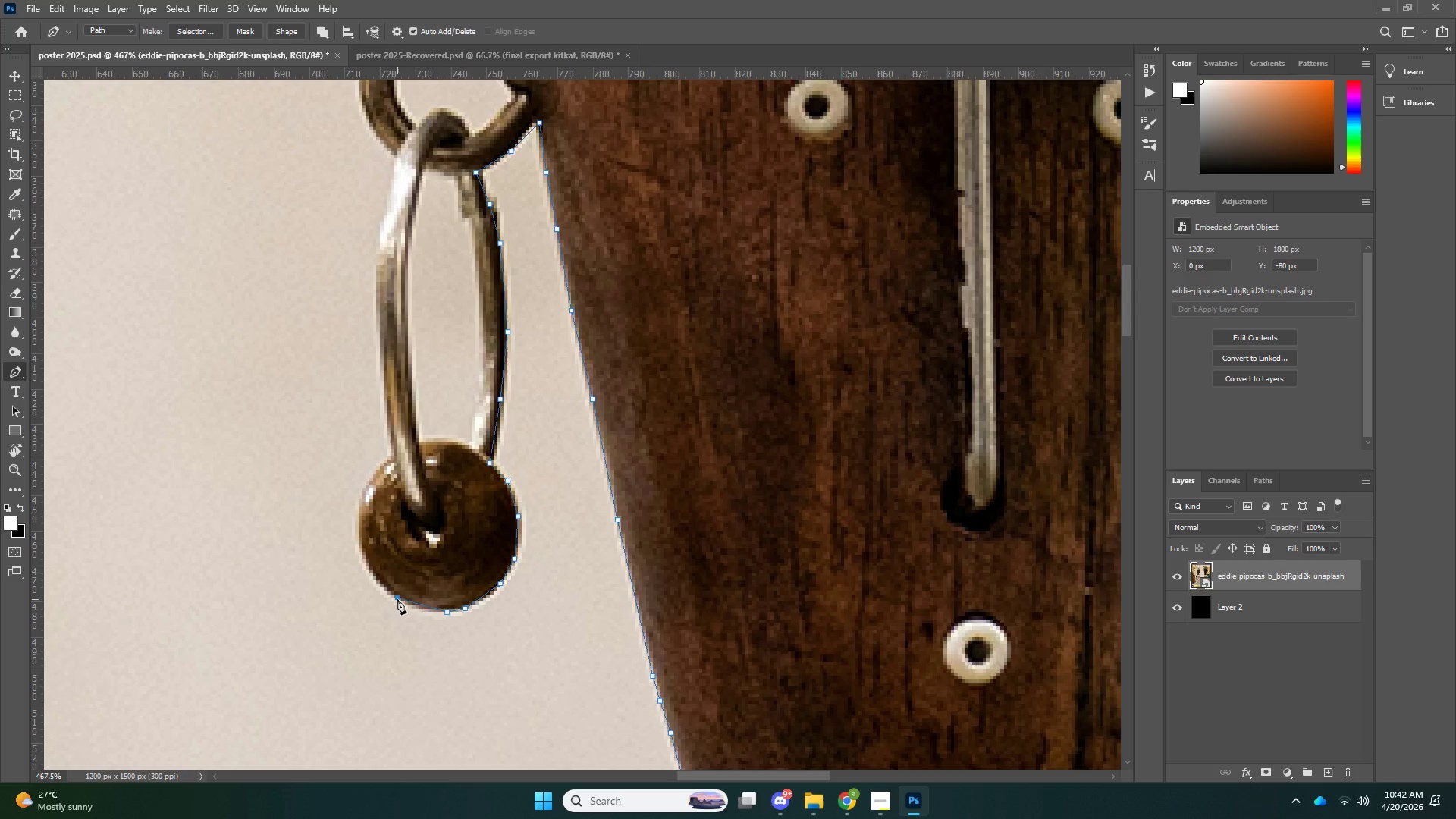 
left_click([397, 599])
 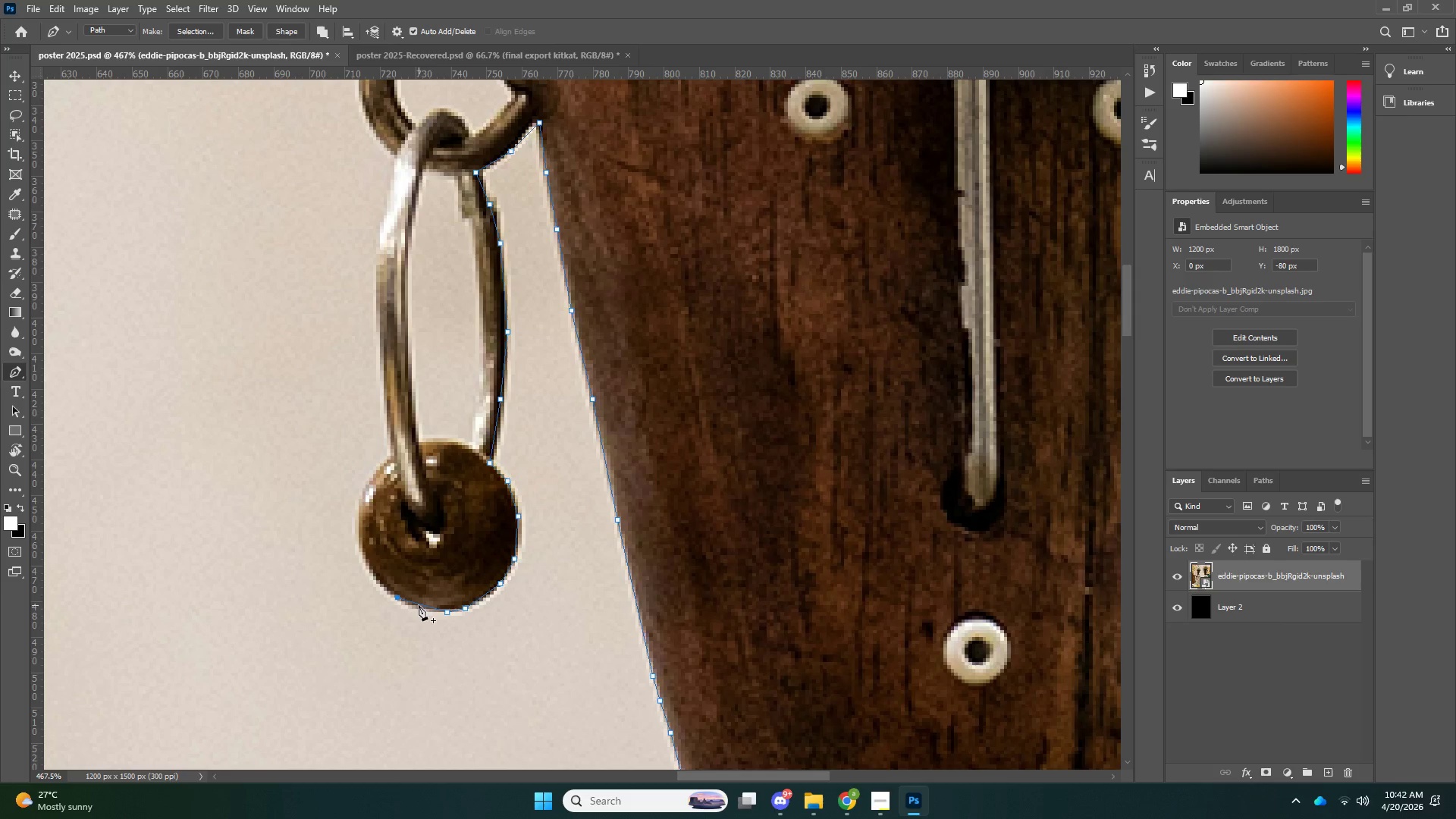 
key(Control+ControlLeft)
 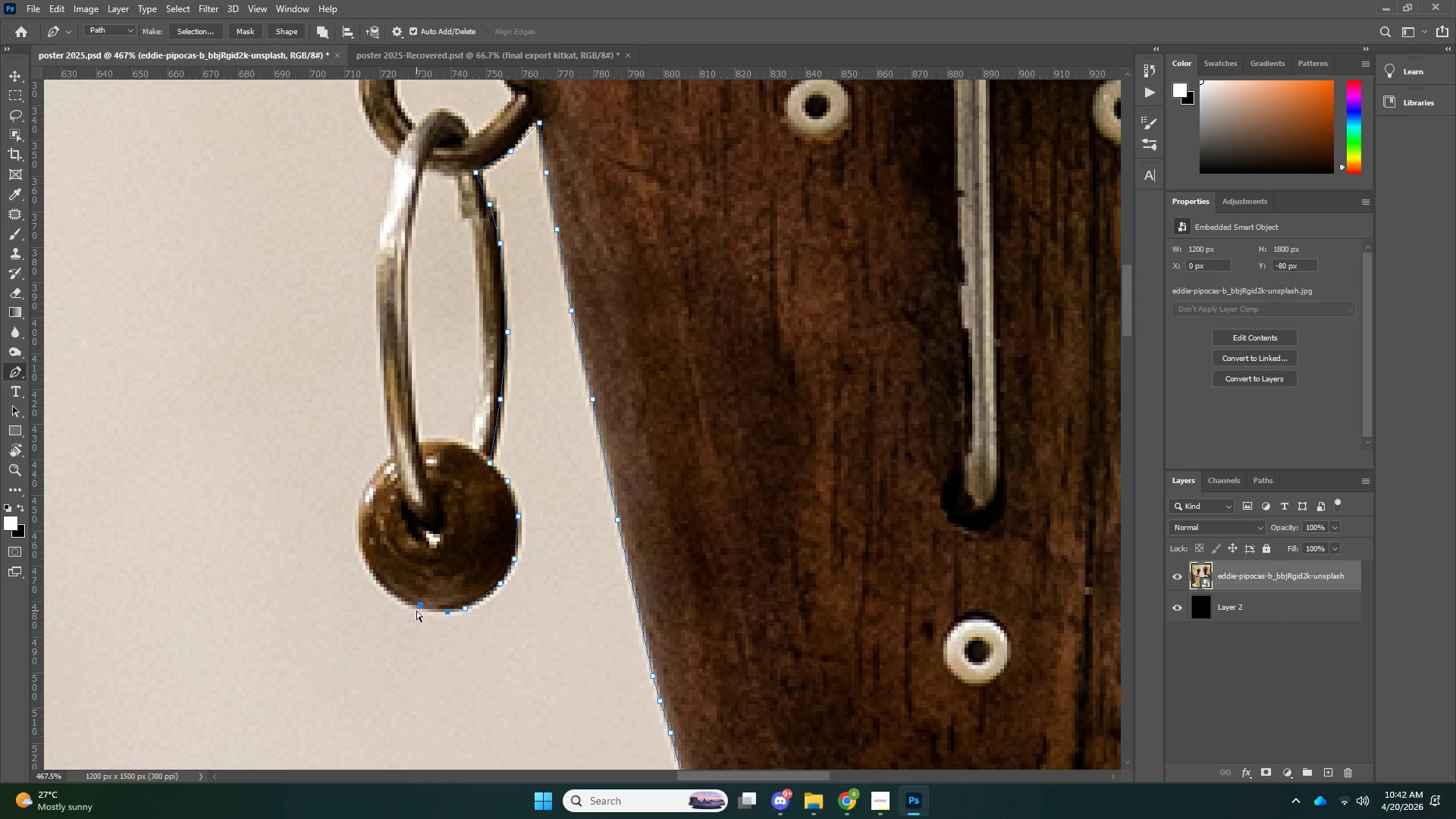 
key(Control+Z)
 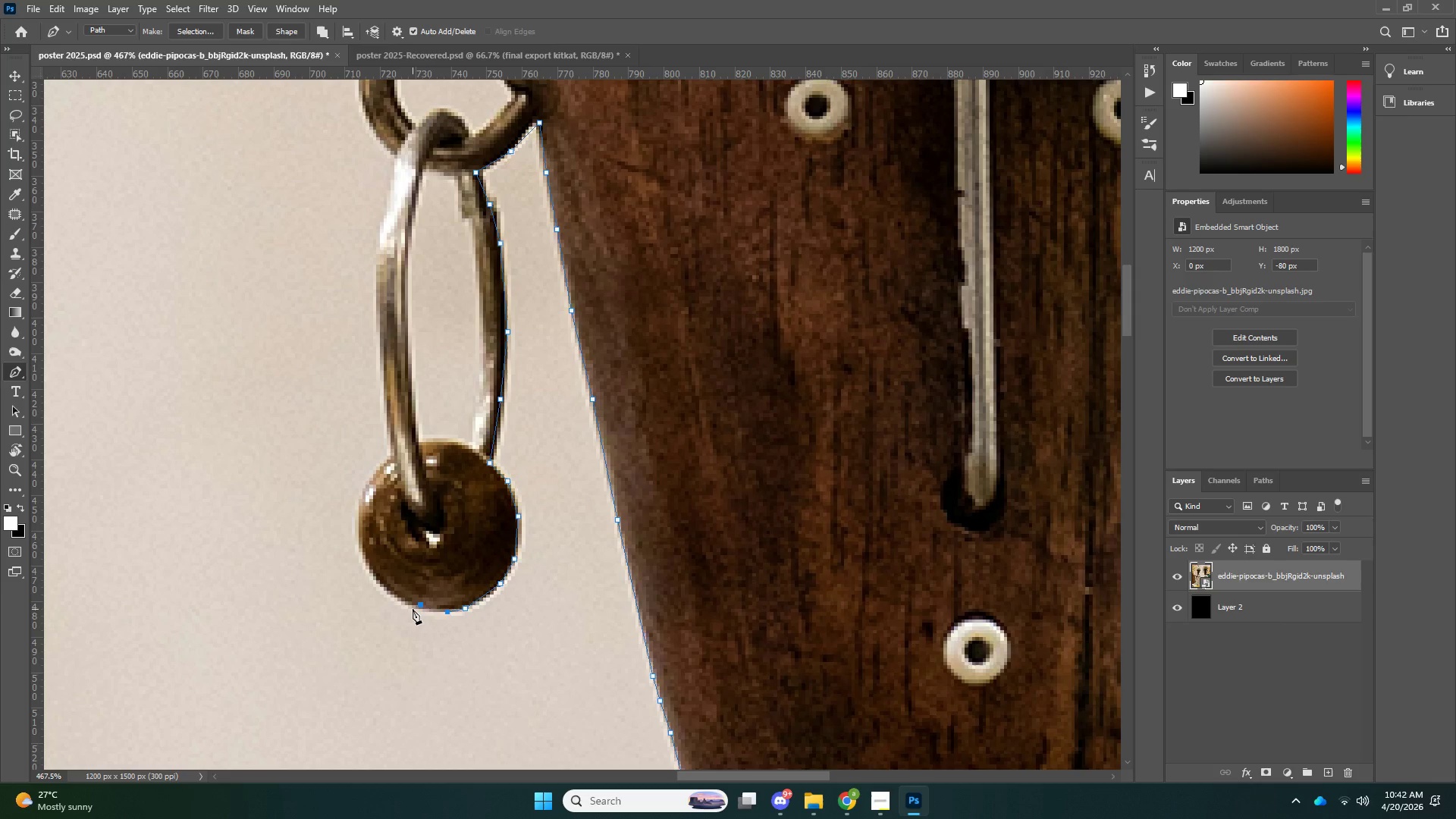 
left_click([413, 609])
 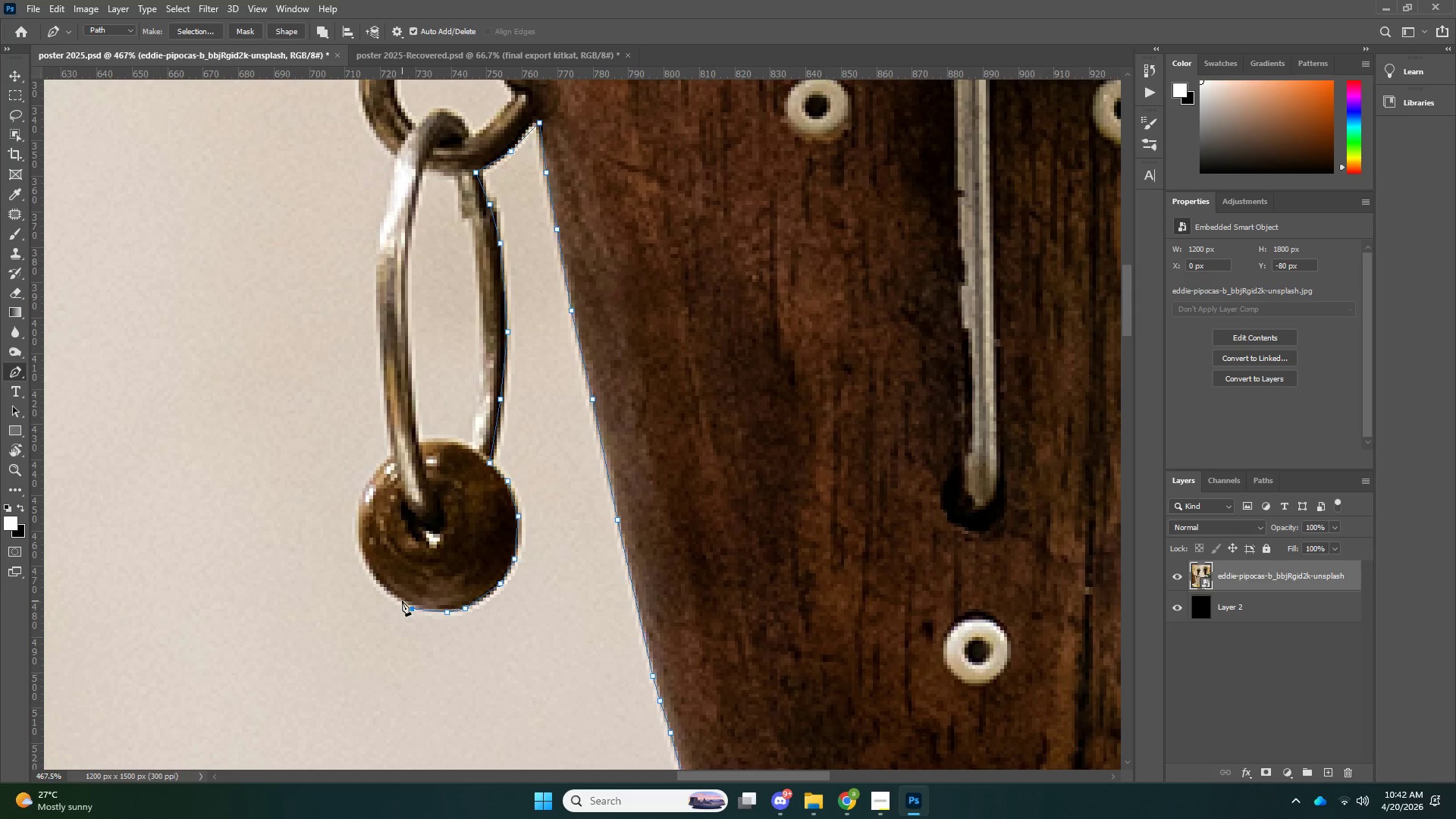 
left_click([400, 599])
 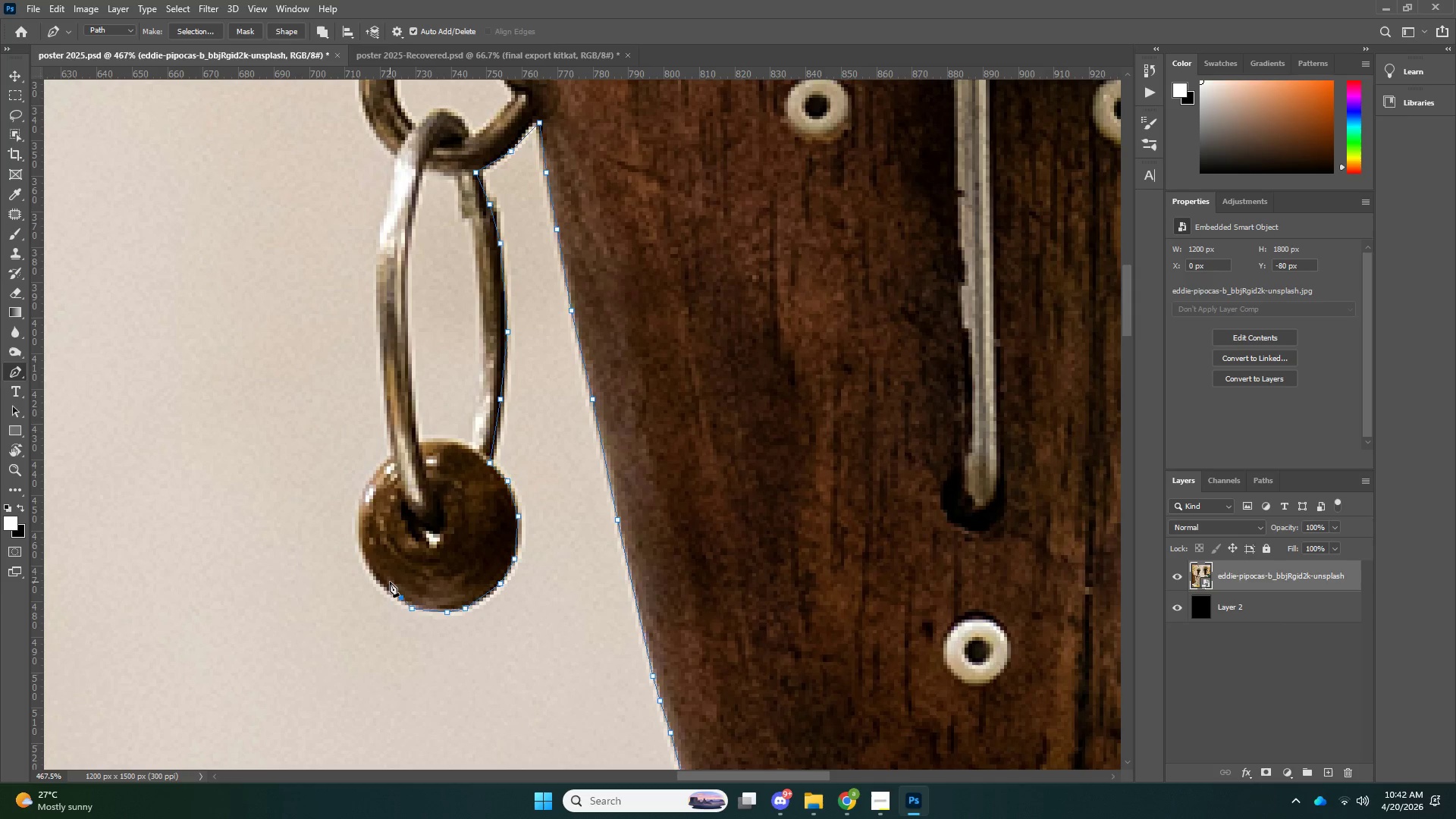 
left_click([378, 584])
 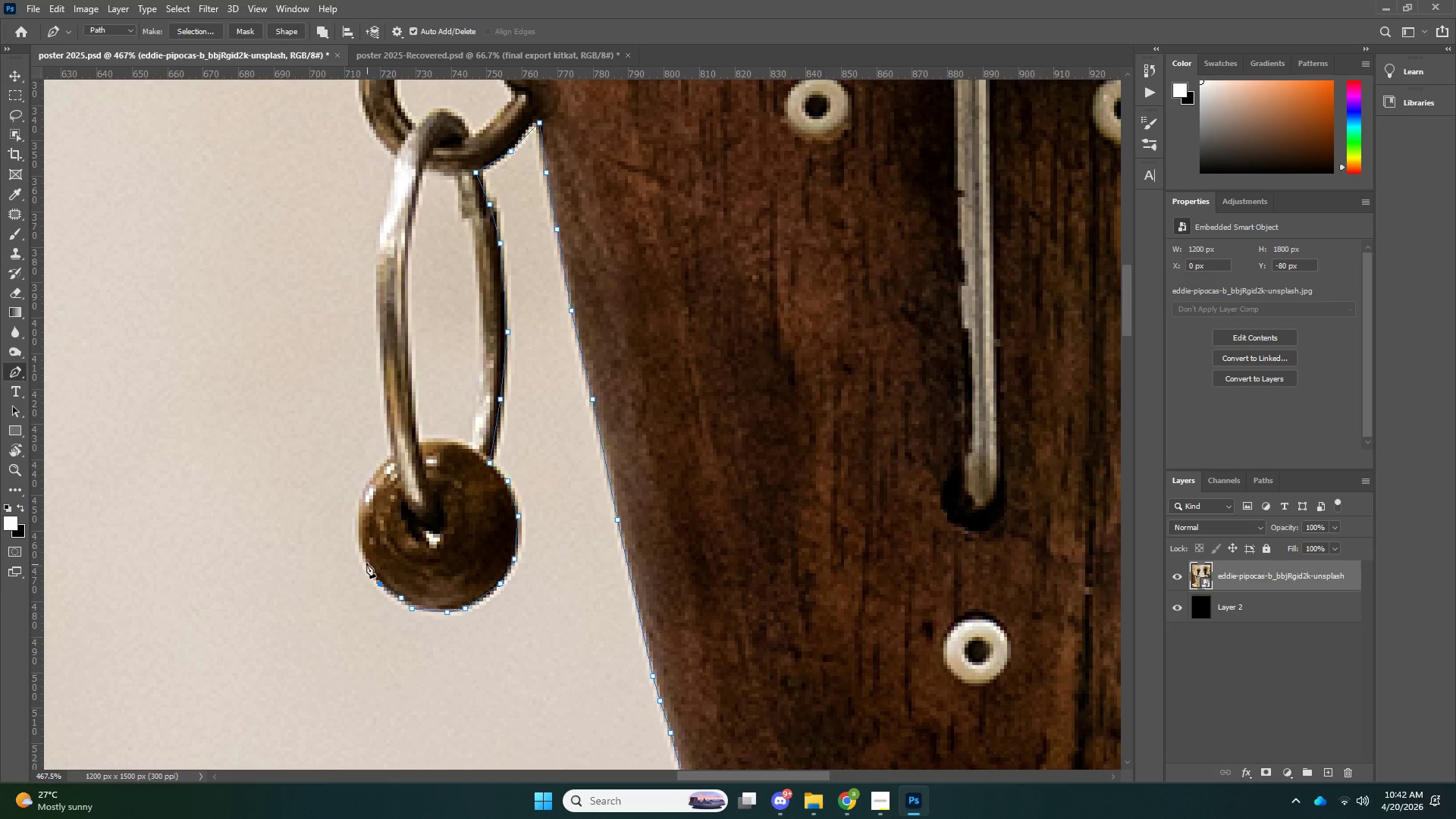 
left_click([366, 560])
 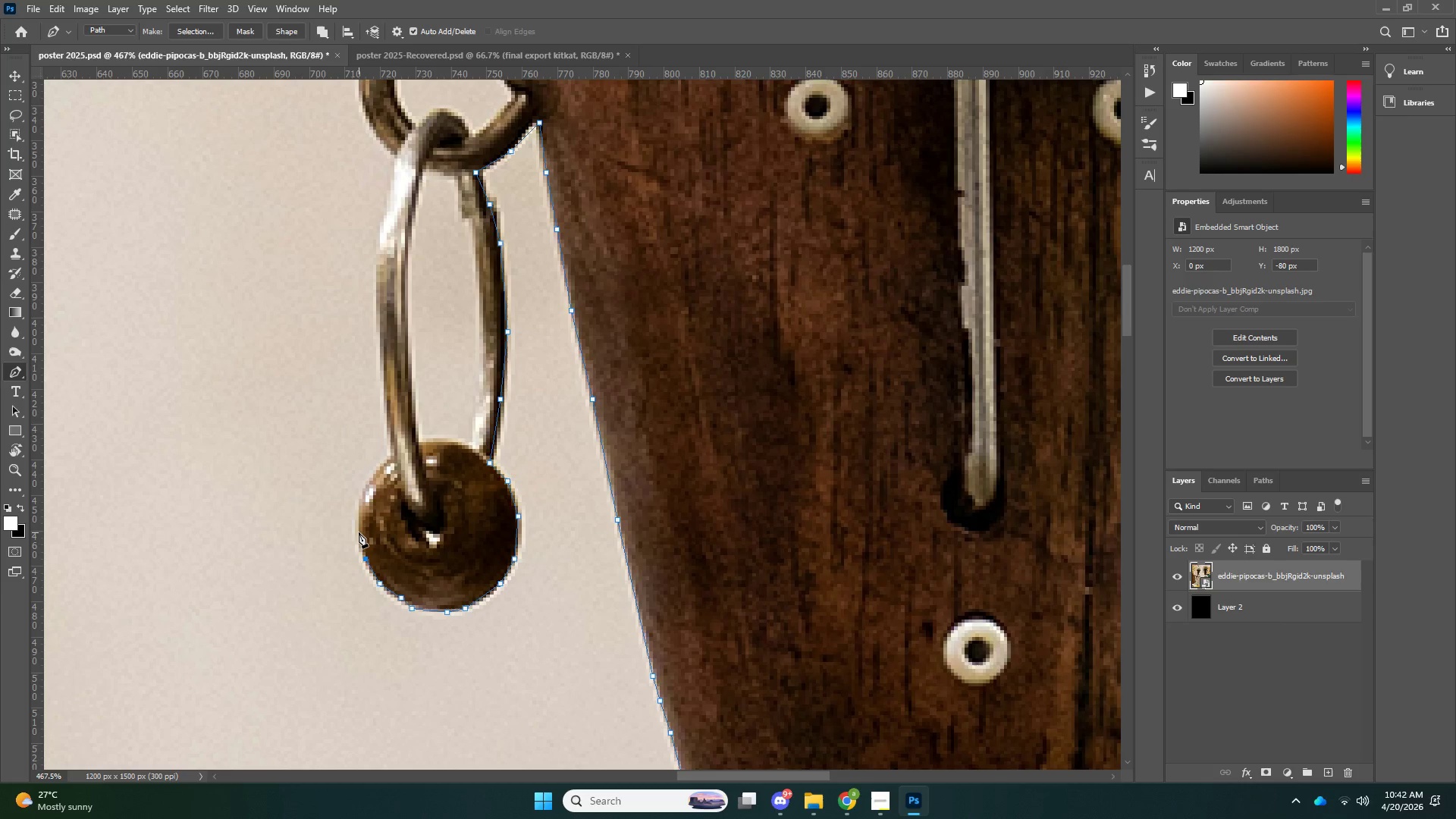 
left_click([359, 530])
 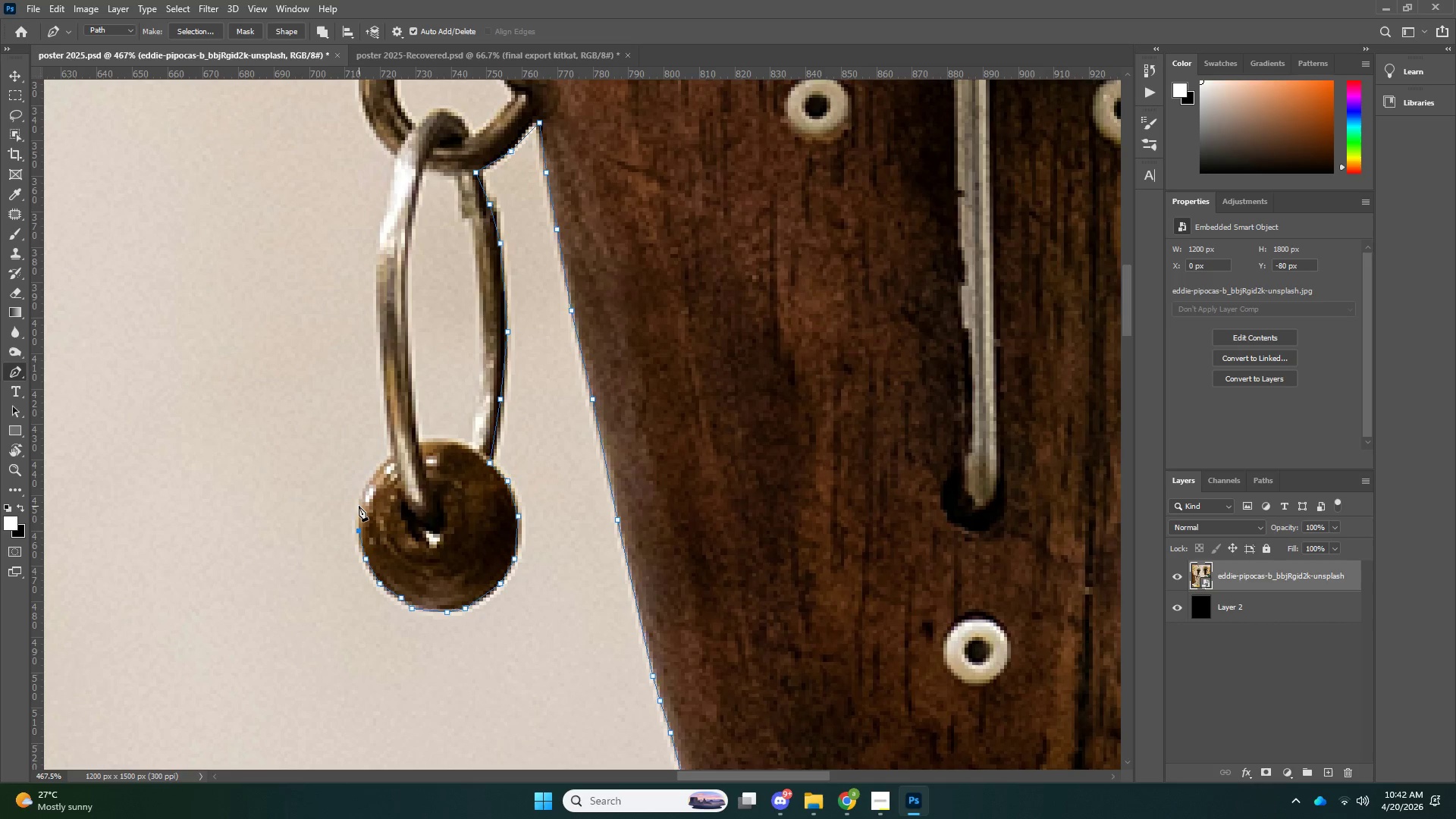 
left_click([359, 506])
 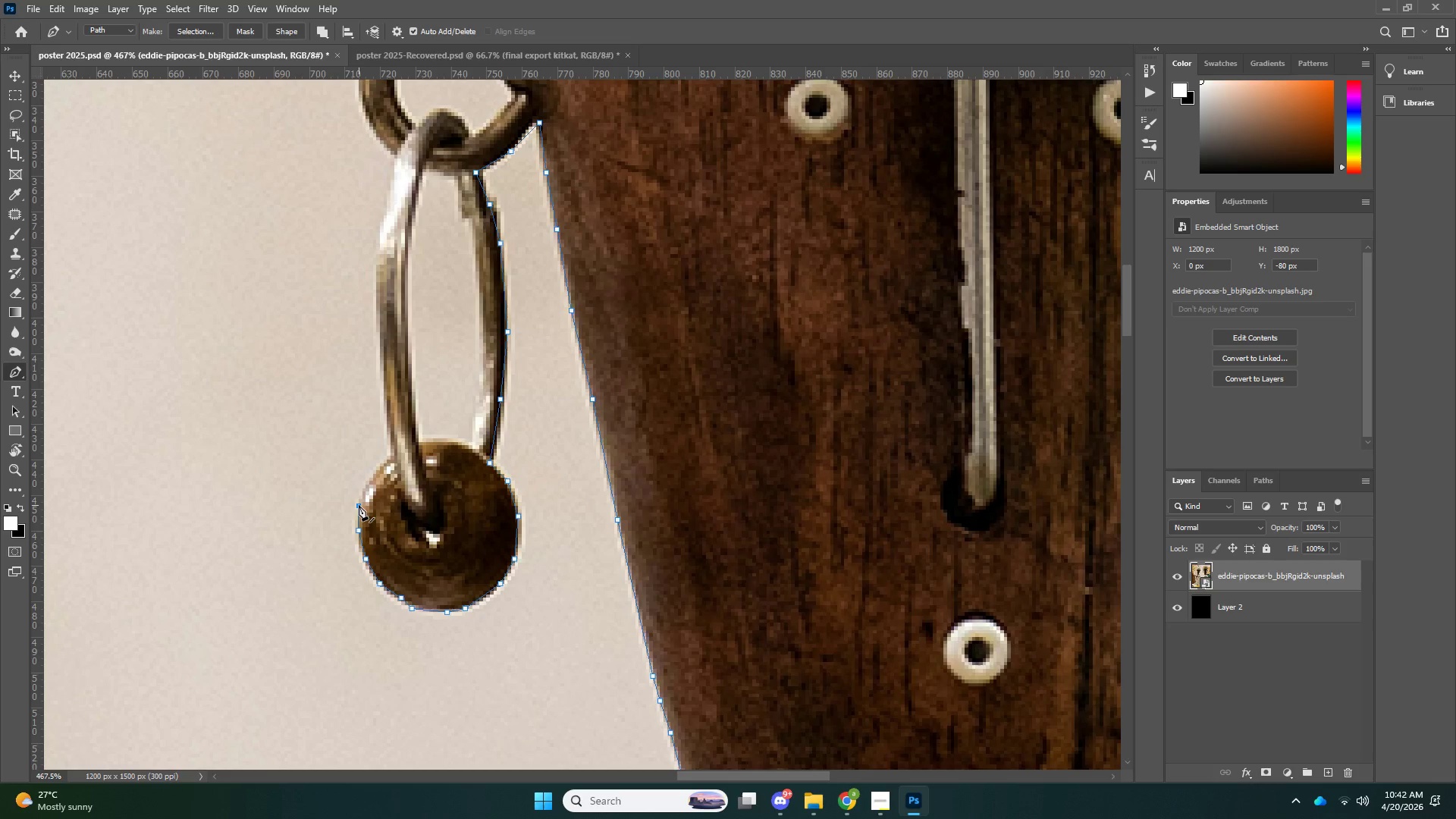 
wait(7.44)
 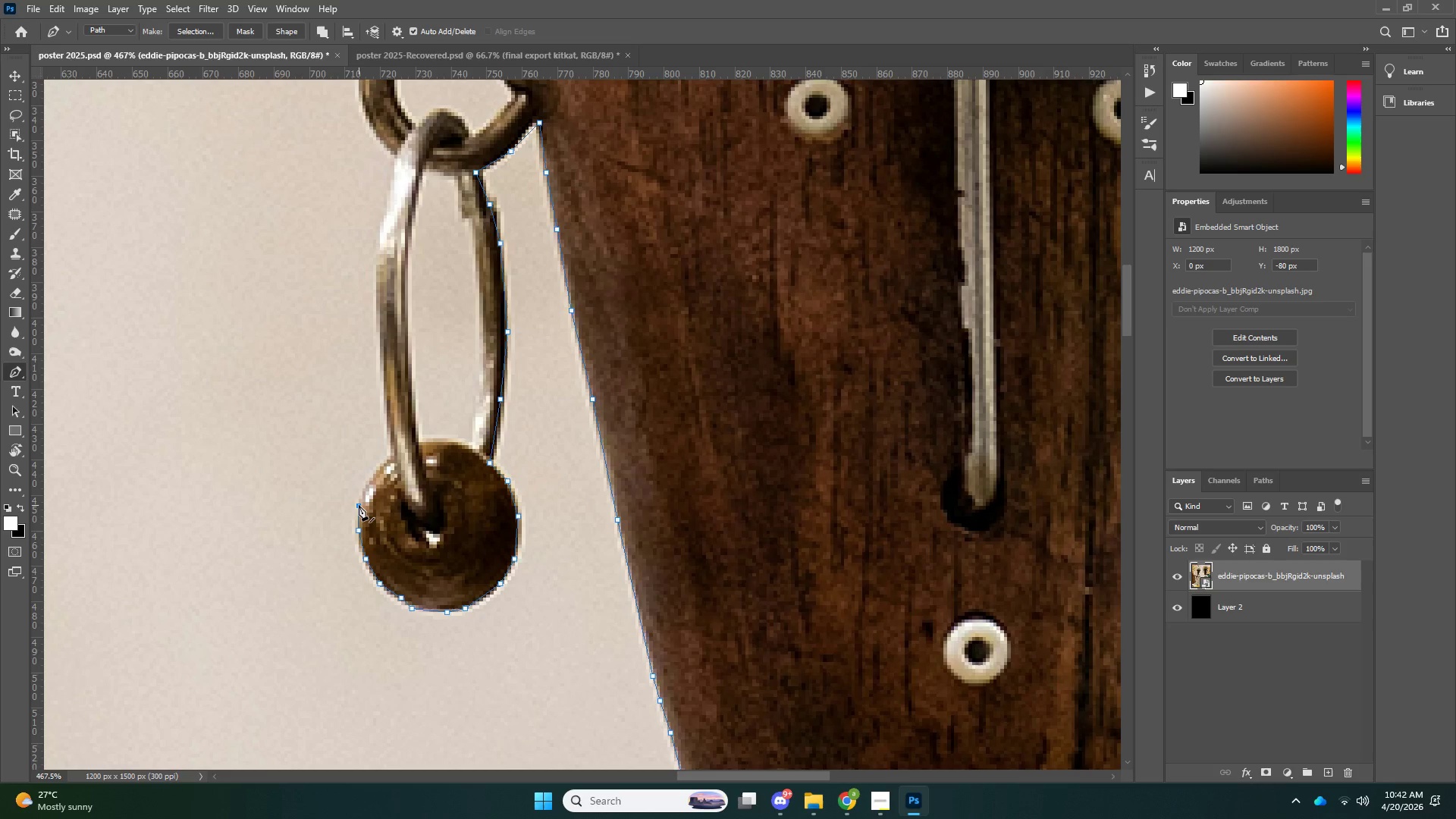 
left_click([366, 487])
 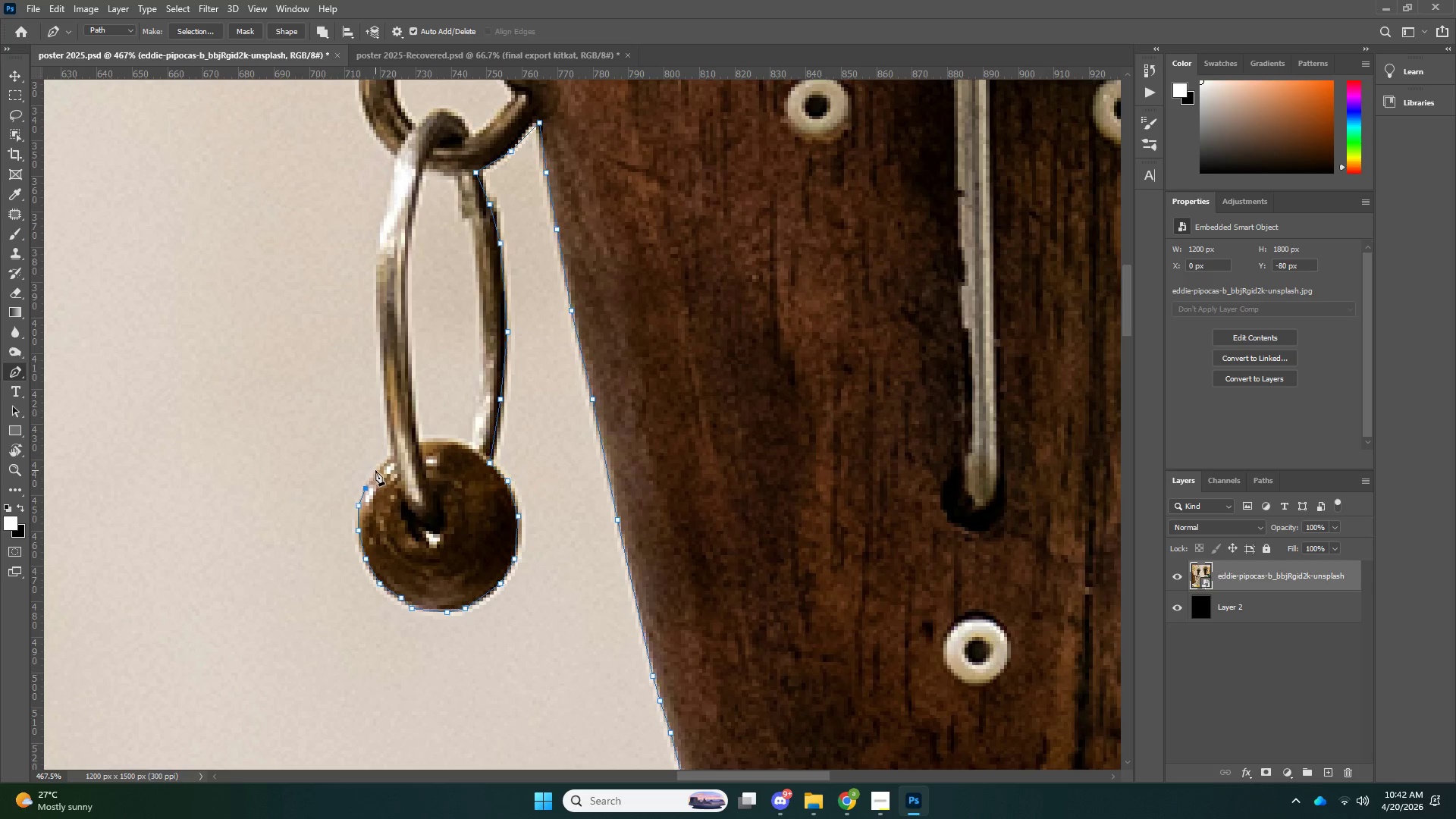 
left_click([375, 470])
 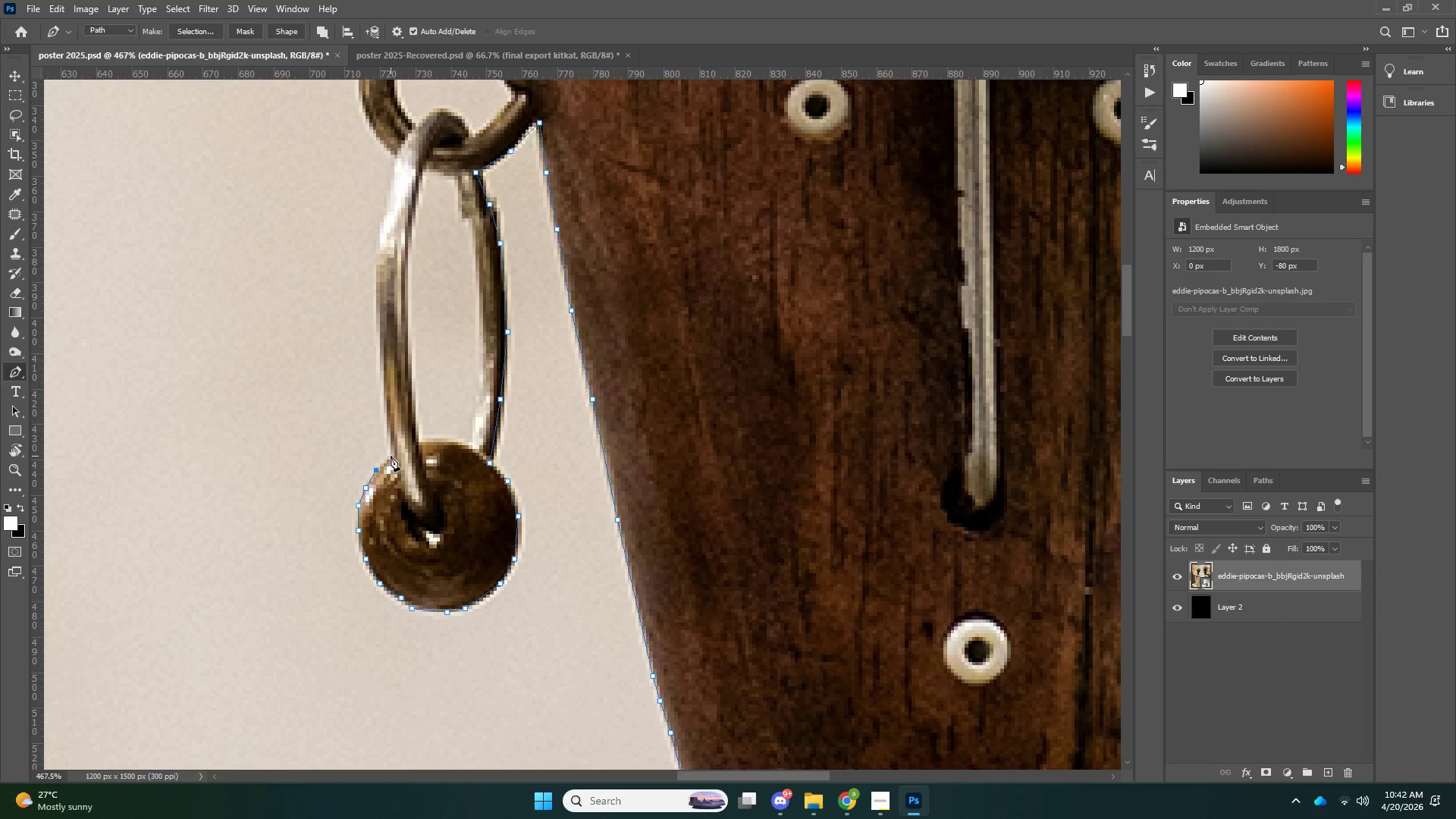 
left_click([392, 456])
 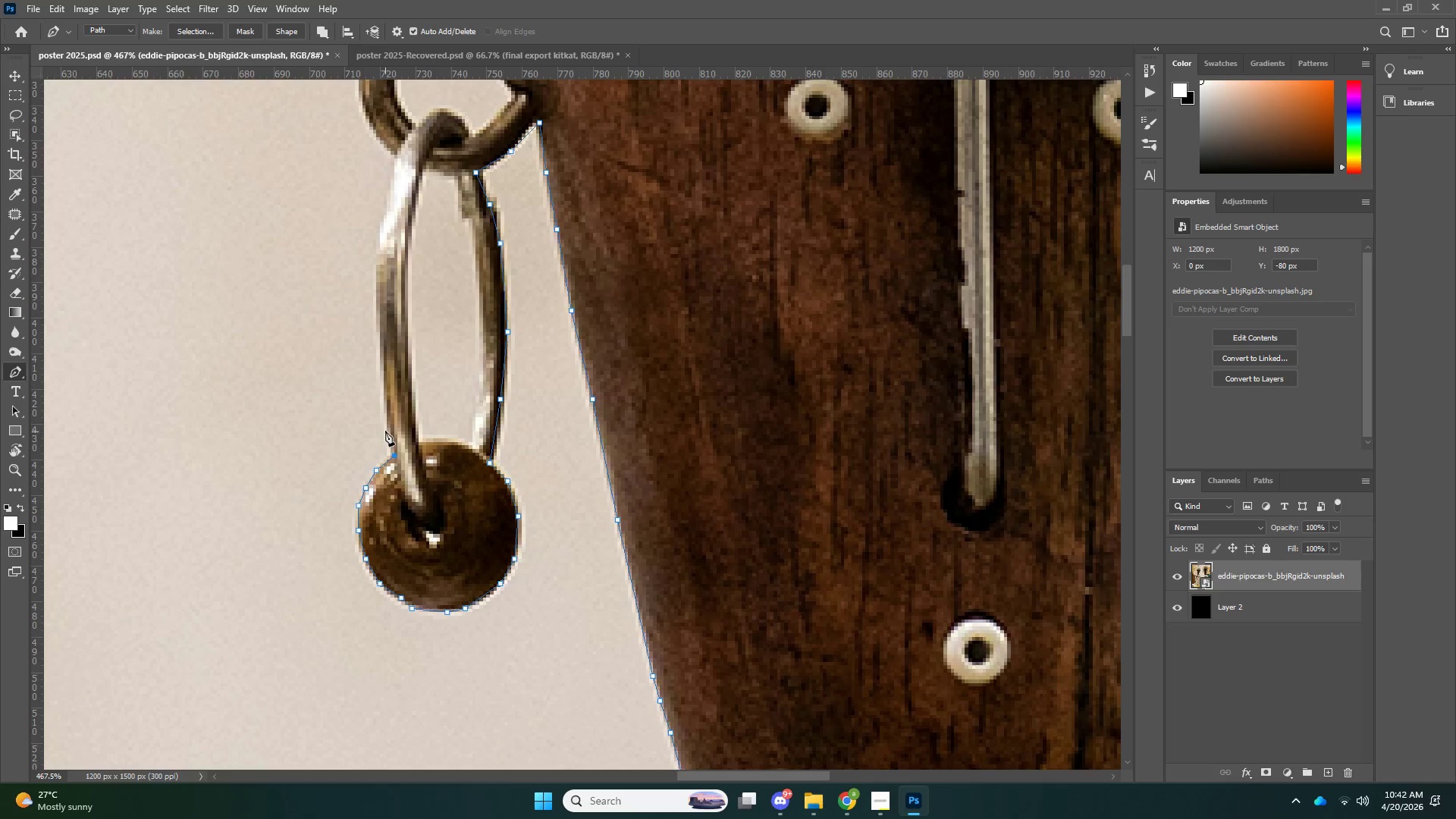 
left_click([386, 427])
 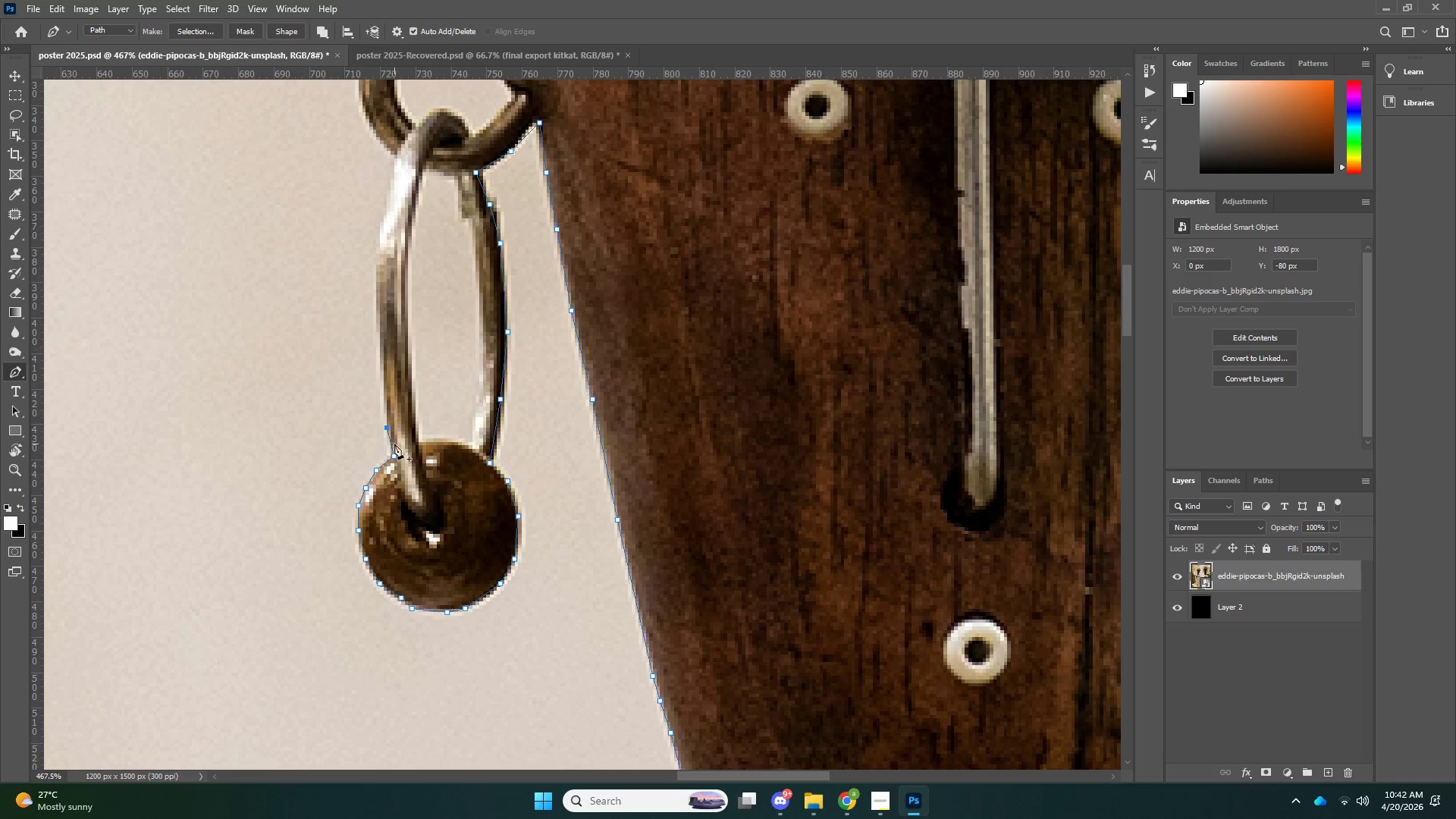 
key(Control+ControlLeft)
 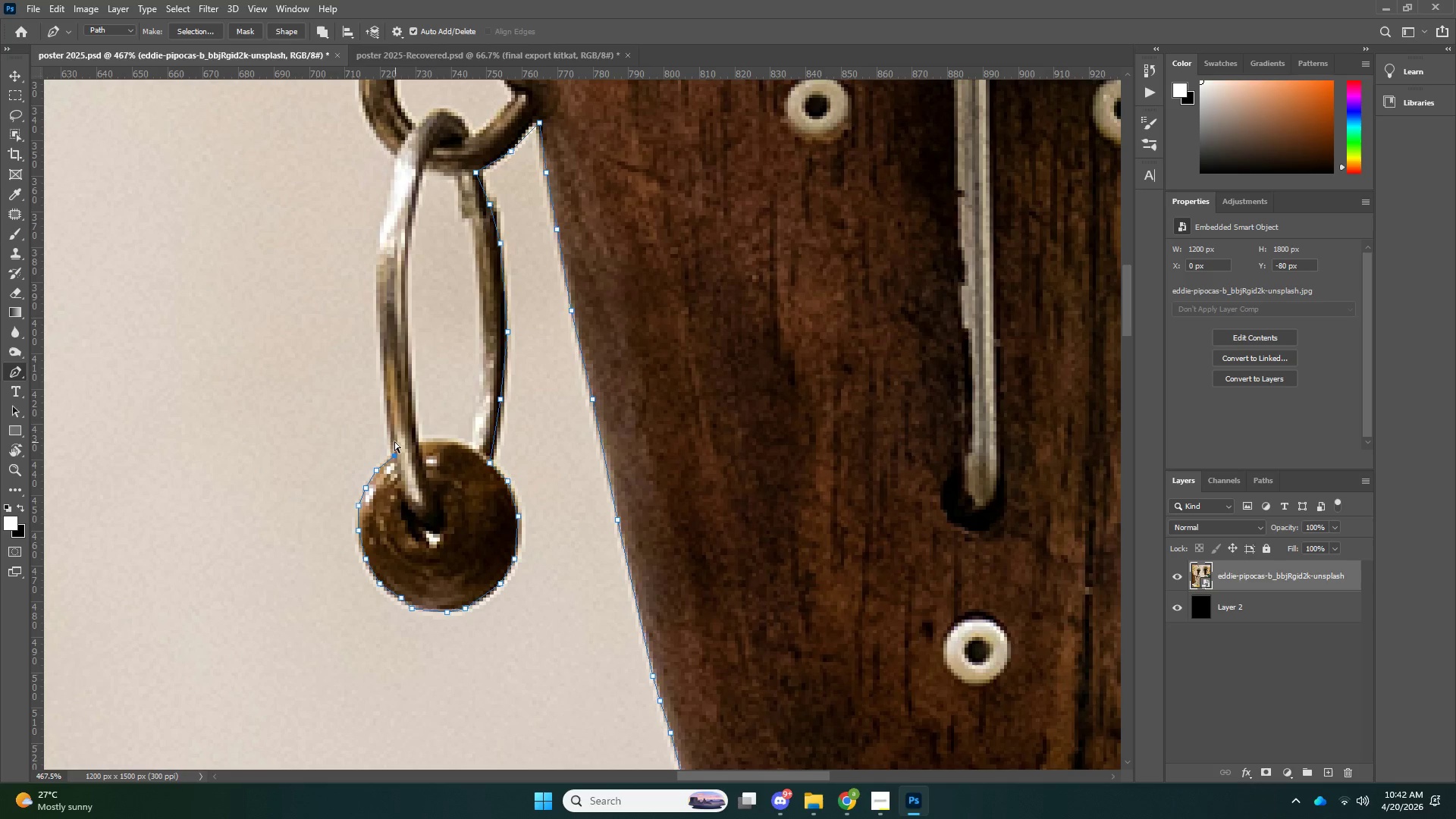 
key(Control+Z)
 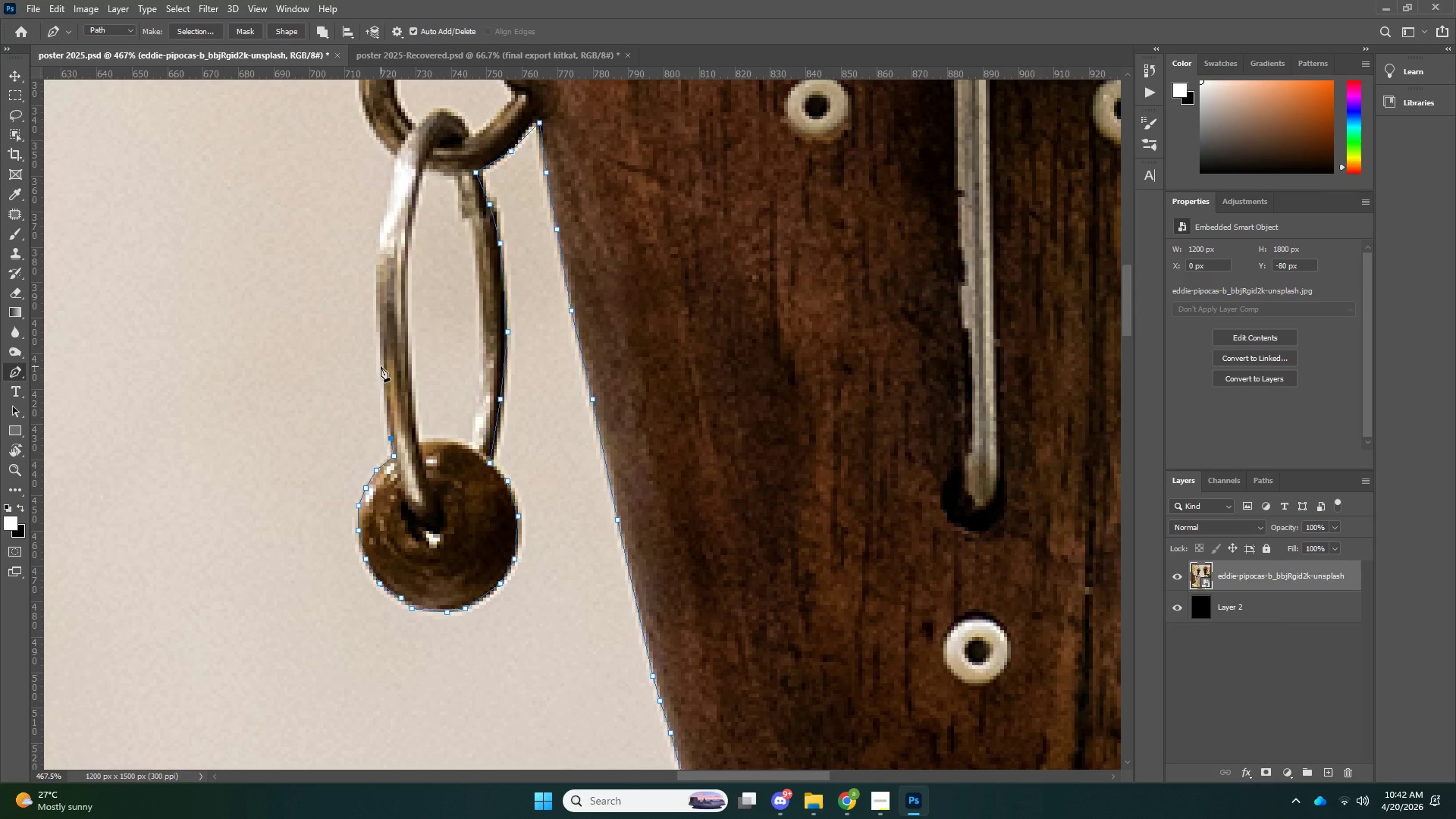 
double_click([380, 363])
 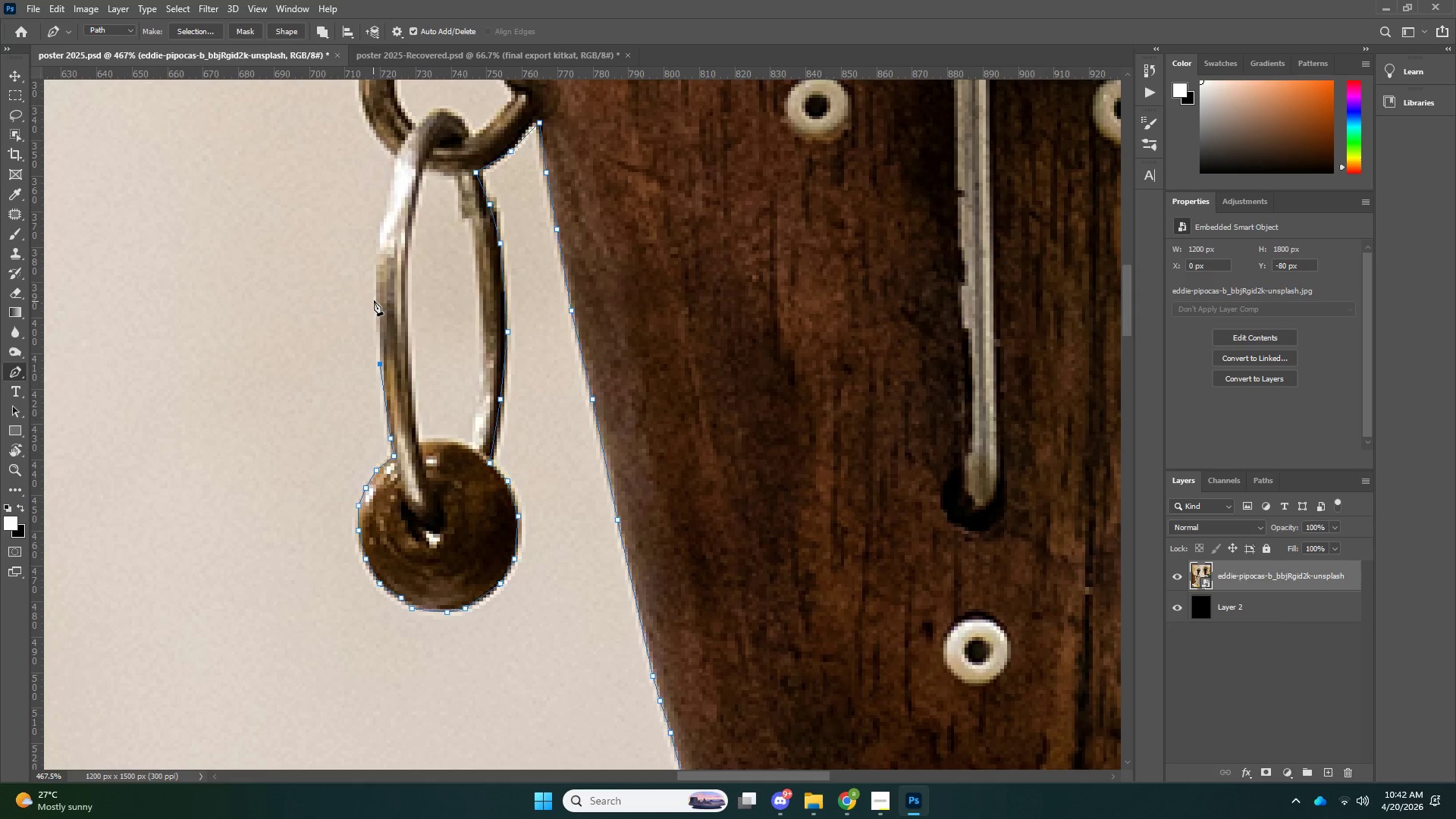 
left_click([374, 300])
 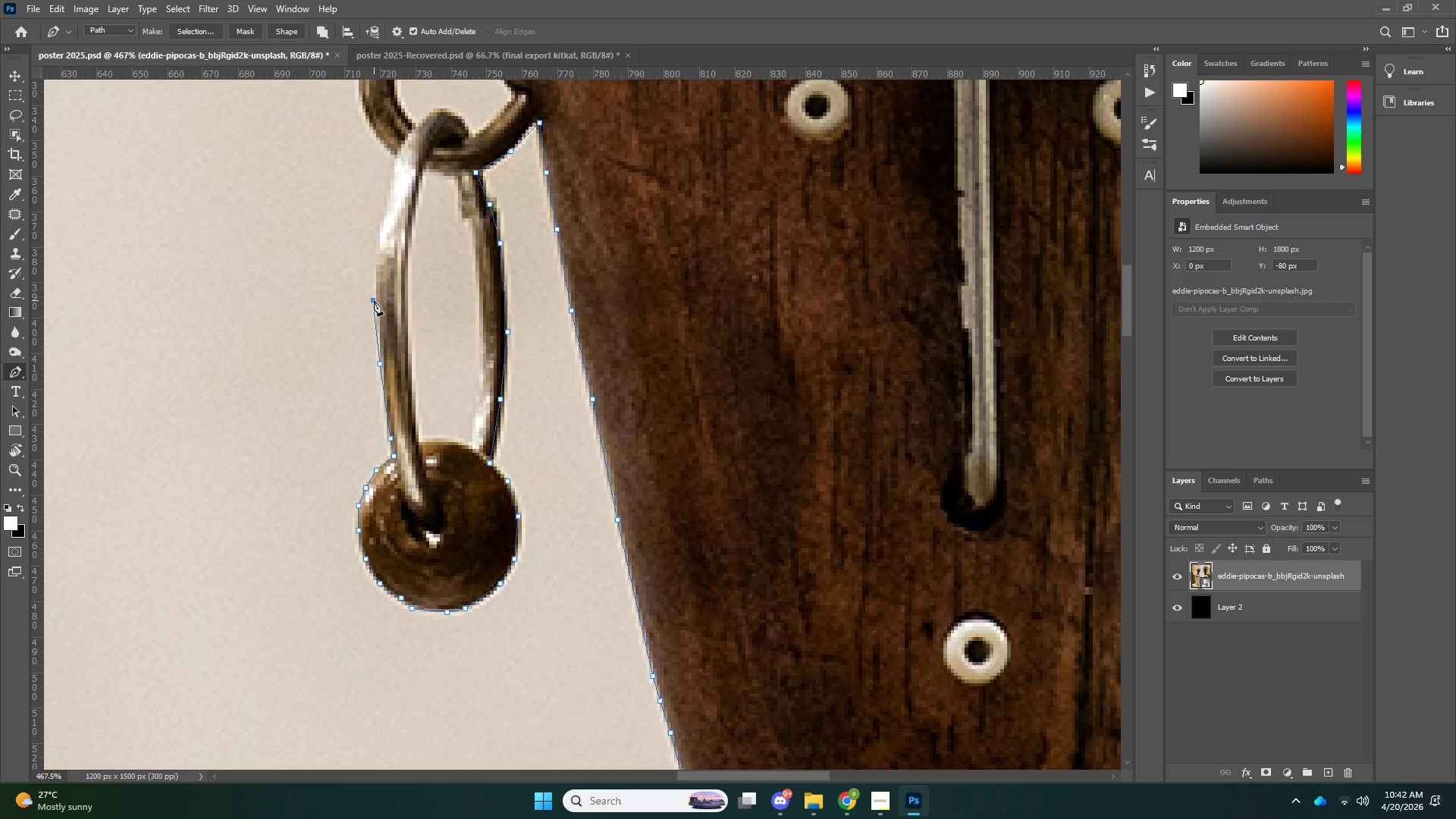 
wait(13.42)
 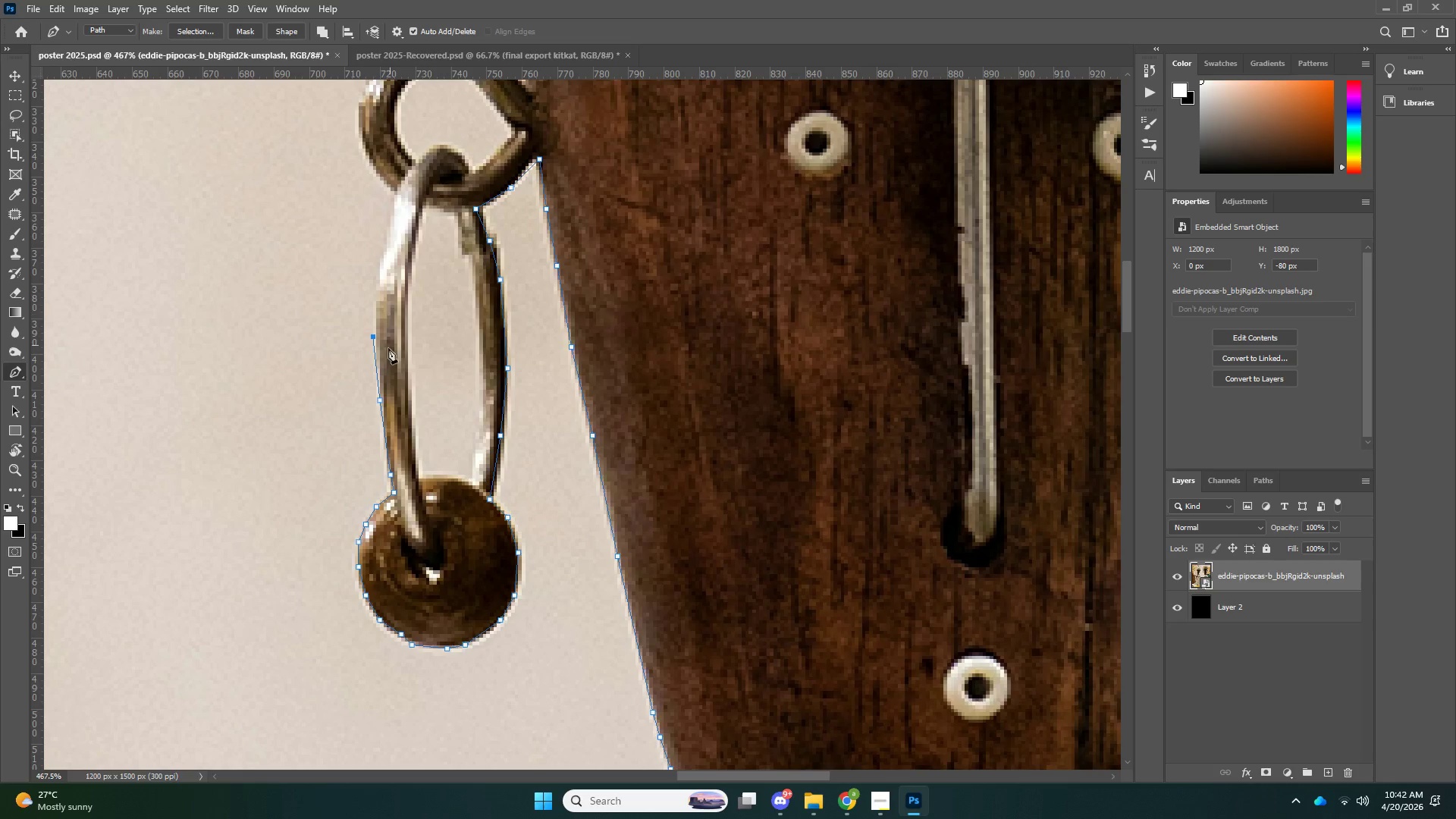 
key(Control+ControlLeft)
 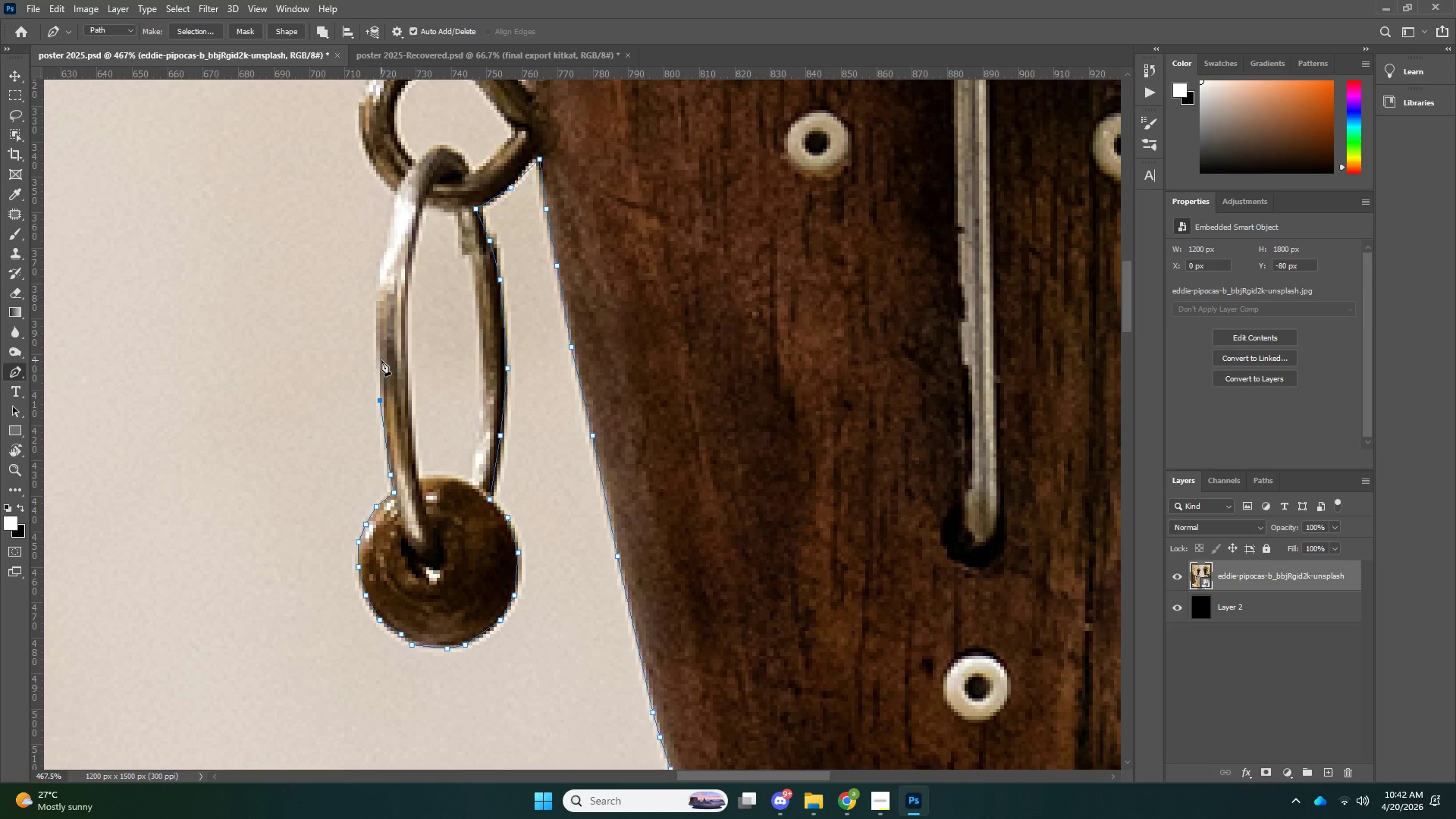 
scroll: coordinate [374, 300], scroll_direction: up, amount: 3.0
 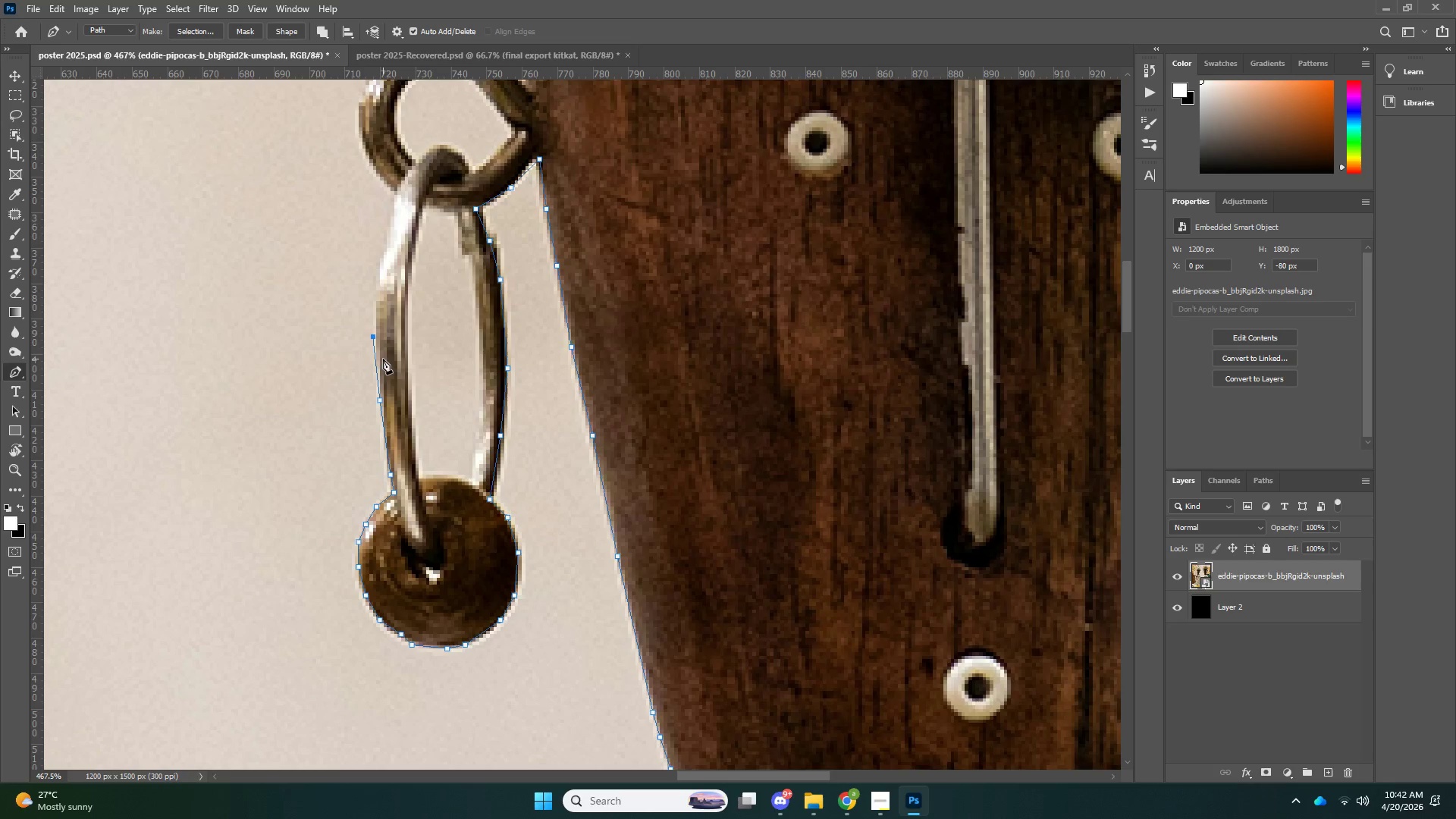 
key(Control+Z)
 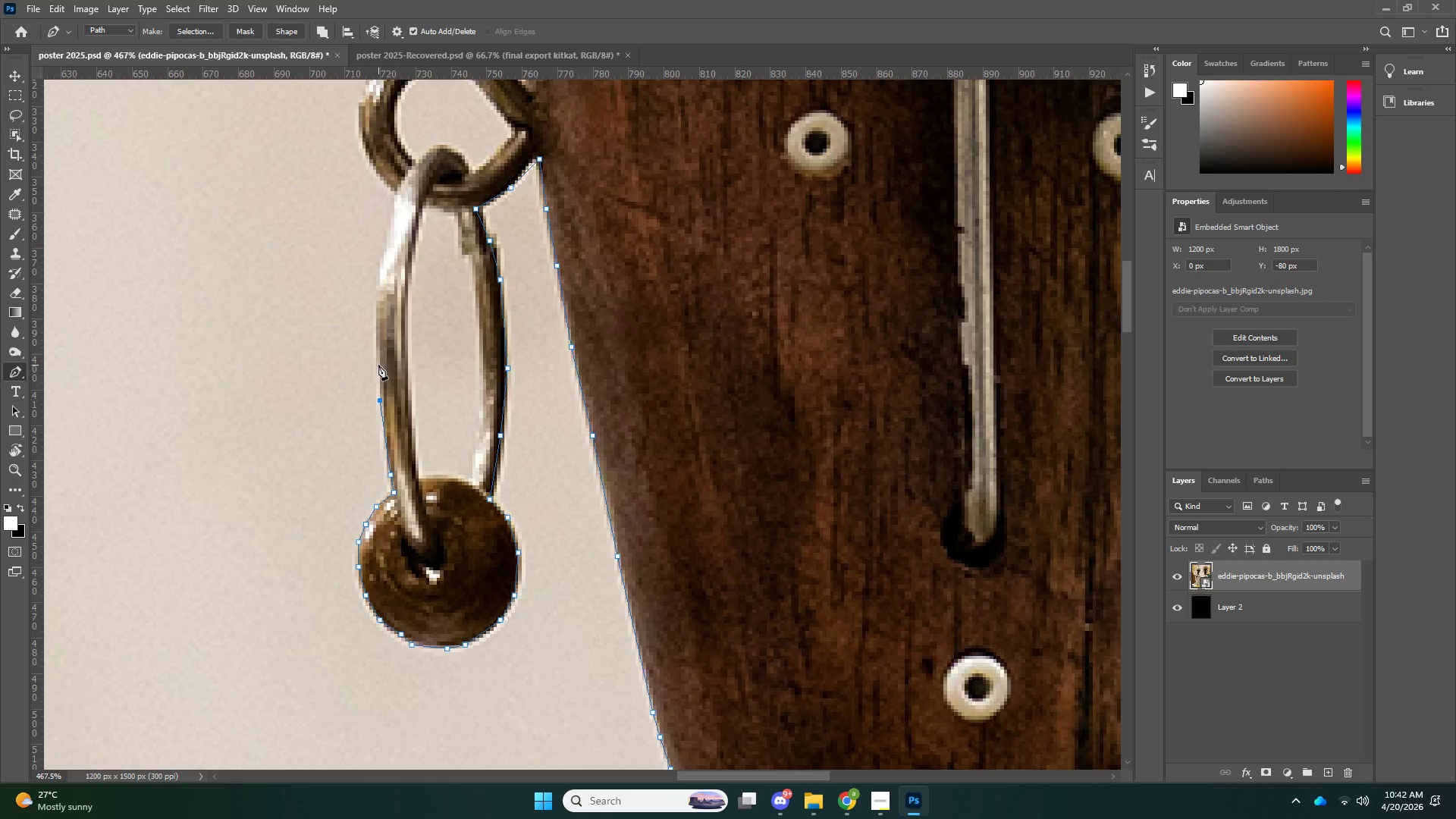 
left_click([378, 365])
 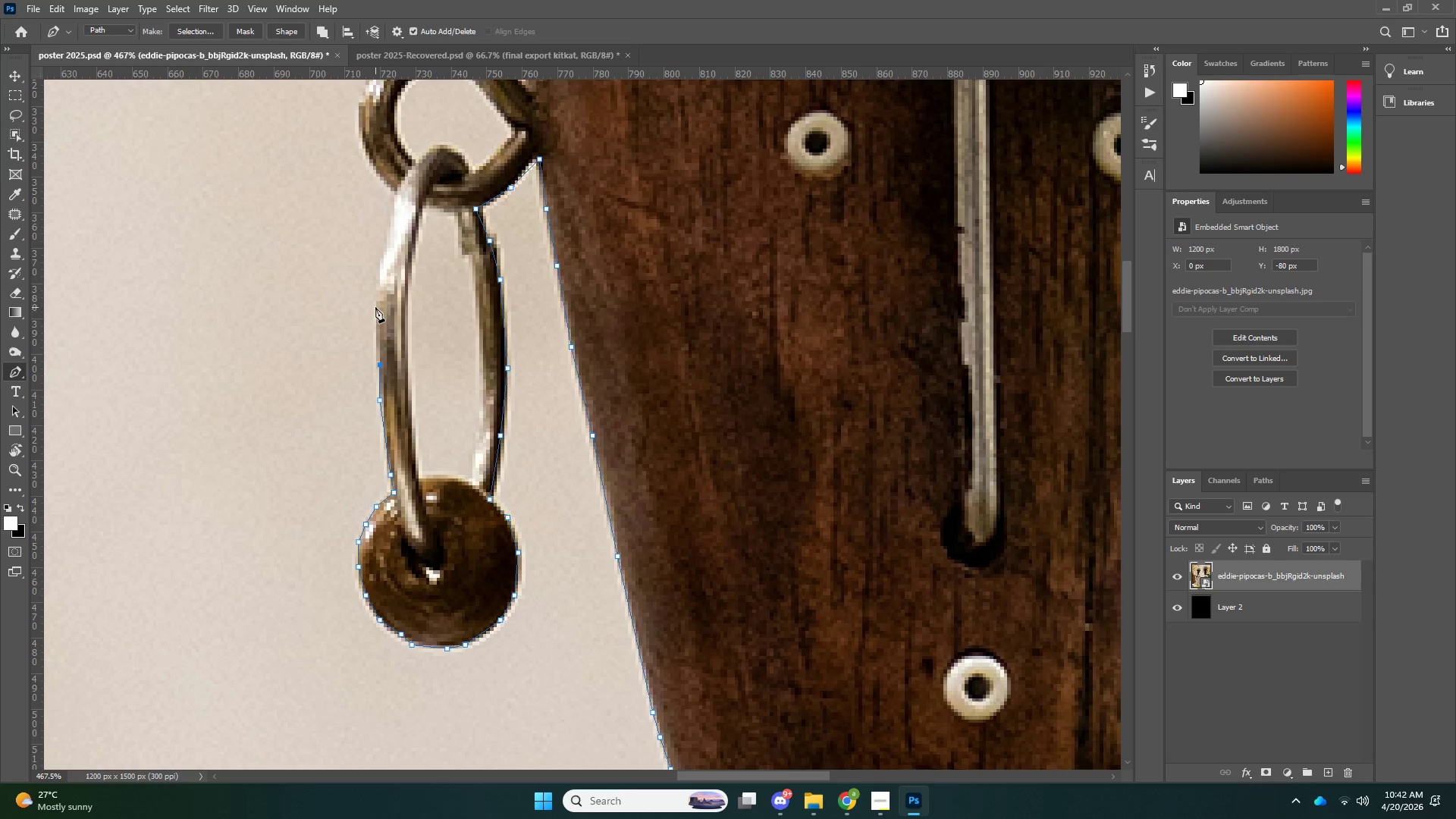 
left_click([375, 307])
 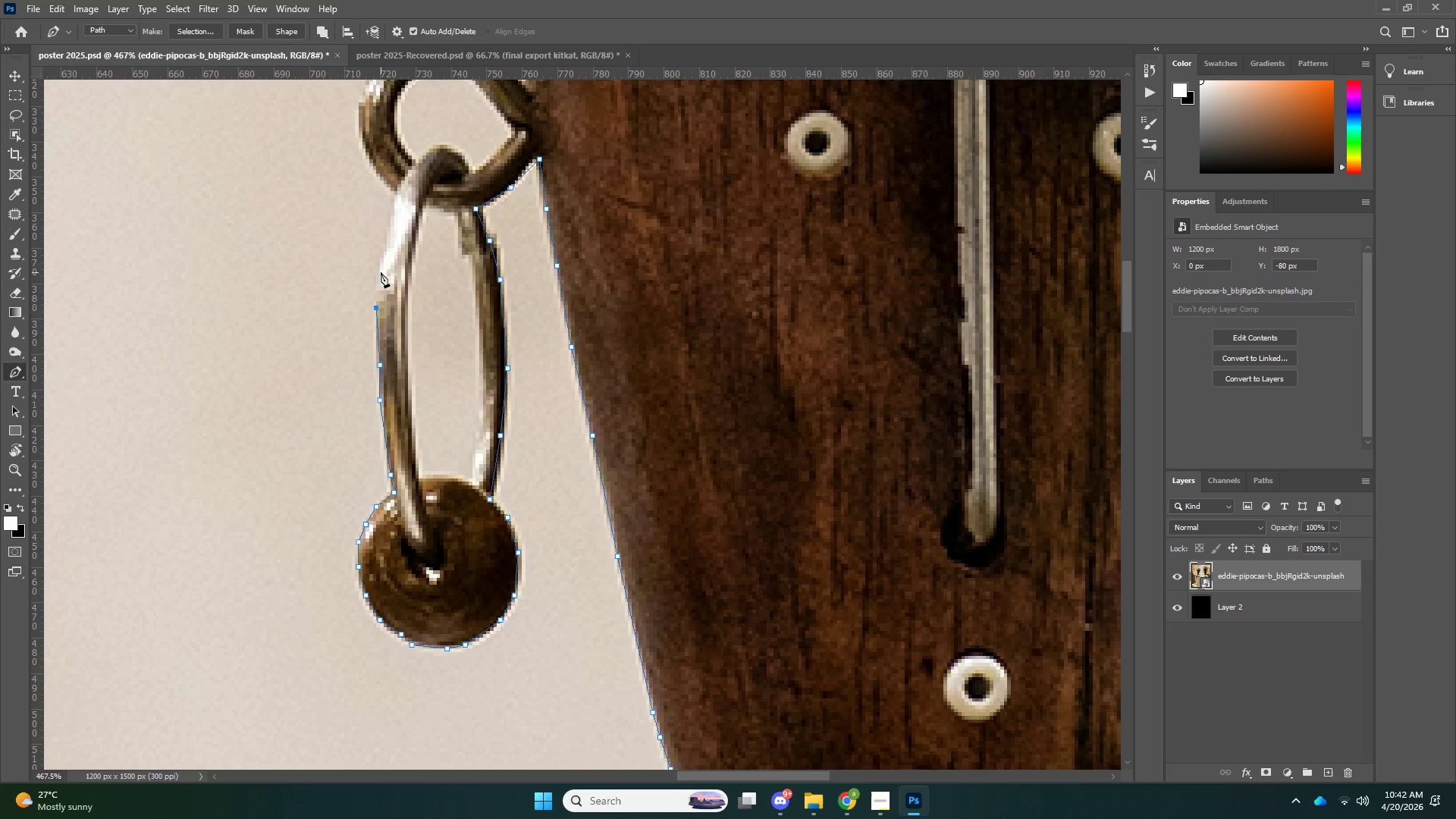 
left_click([381, 272])
 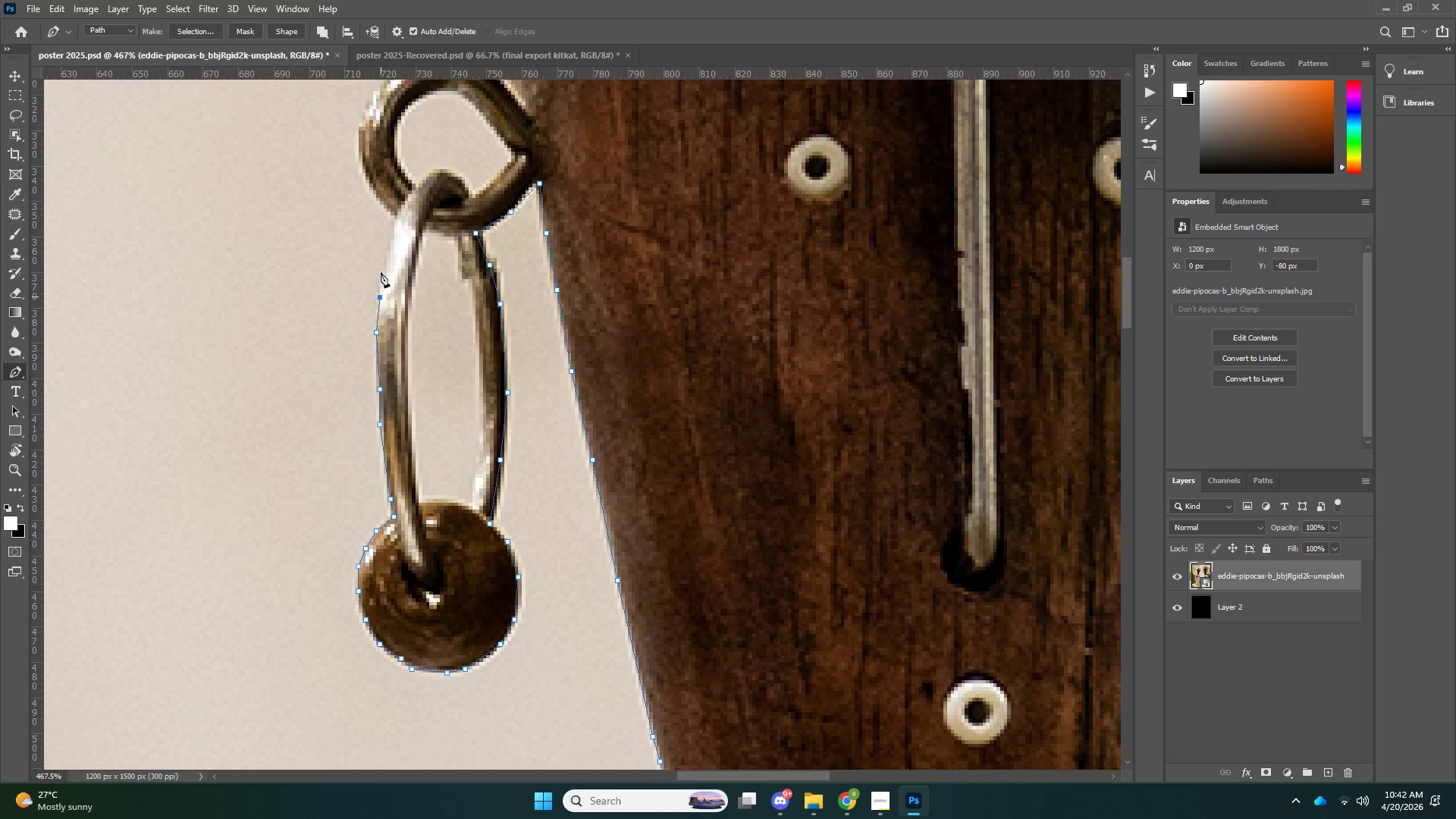 
scroll: coordinate [385, 281], scroll_direction: up, amount: 9.0
 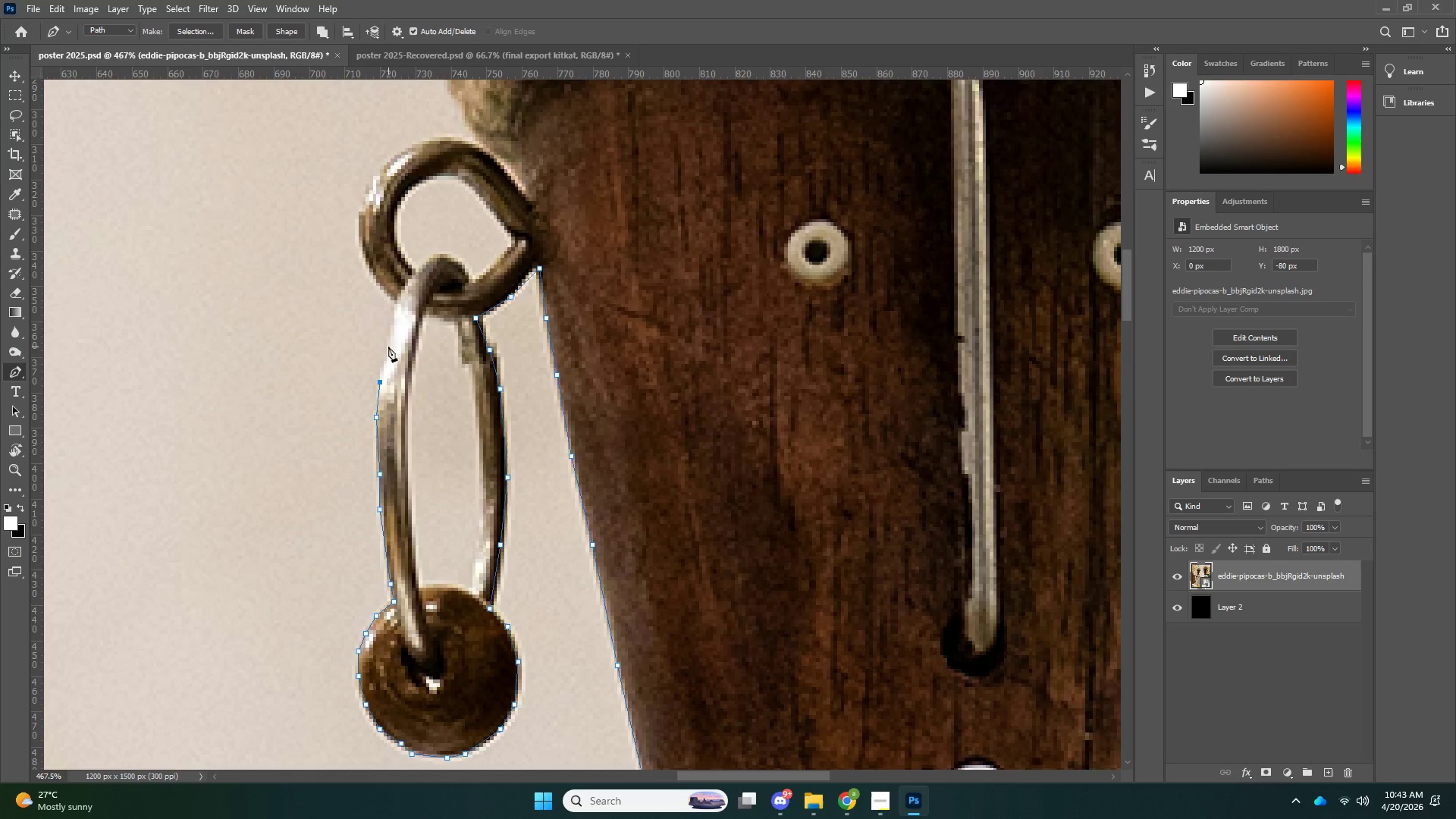 
left_click([389, 347])
 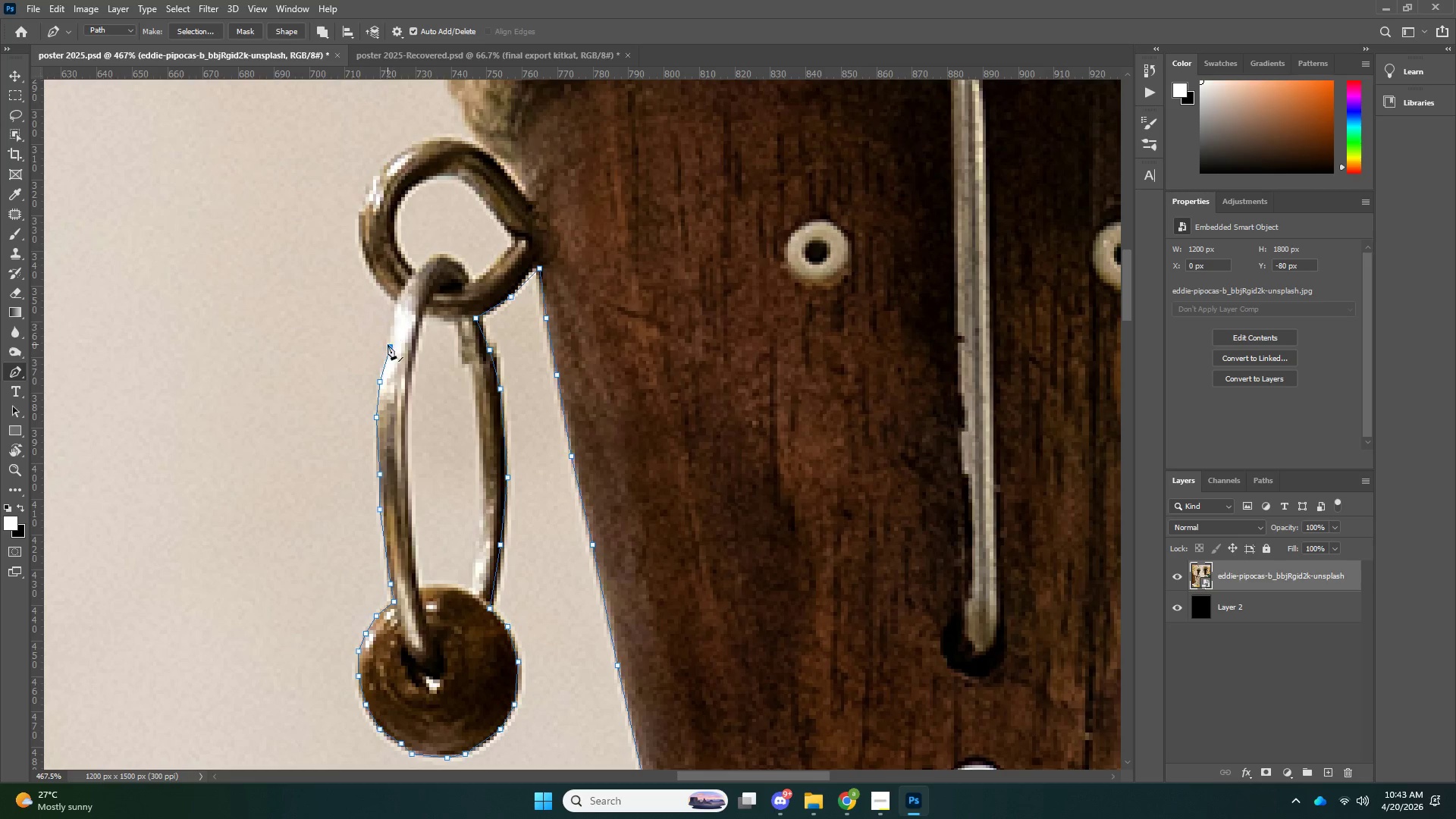 
key(Control+ControlLeft)
 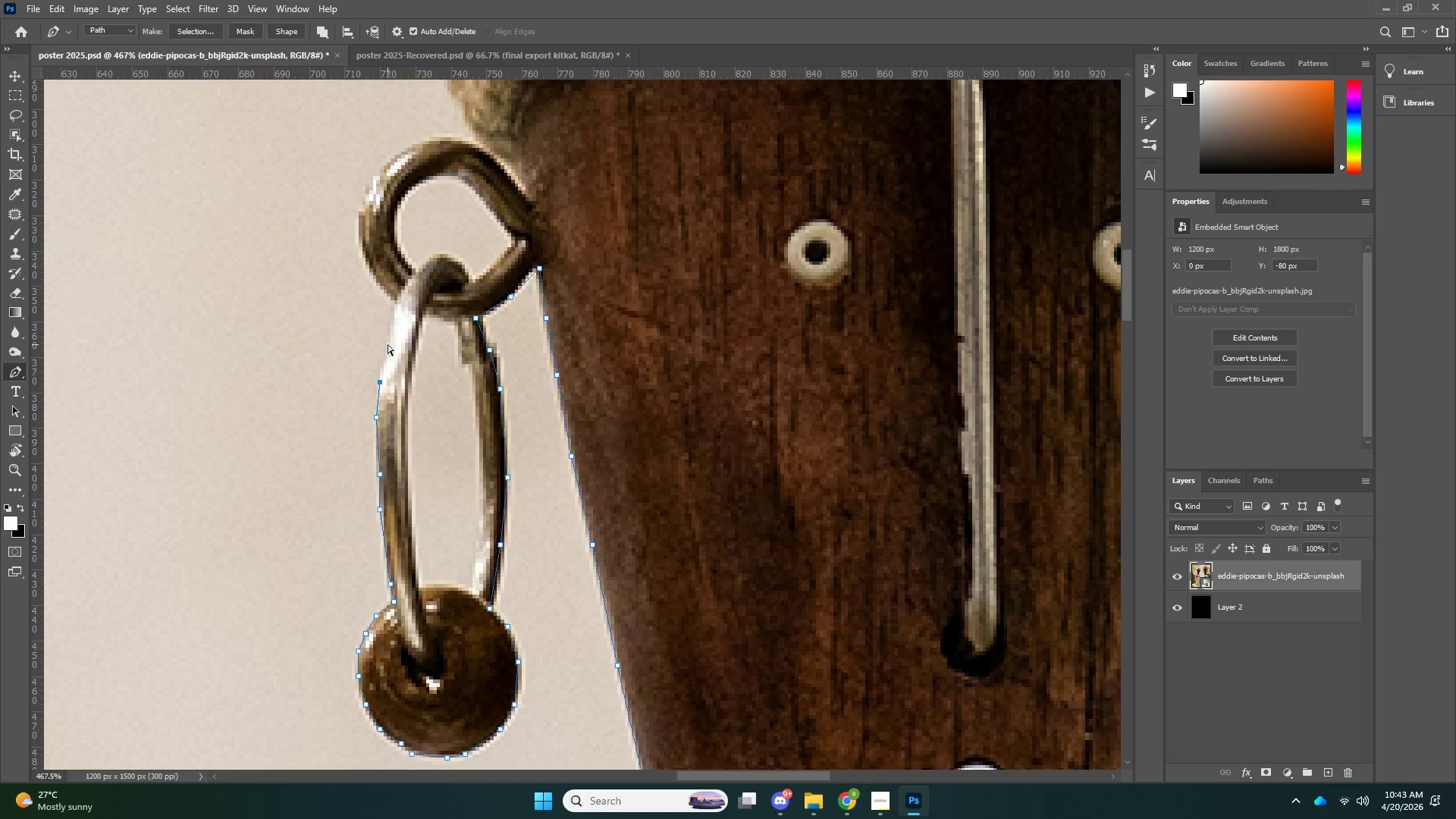 
key(Control+Z)
 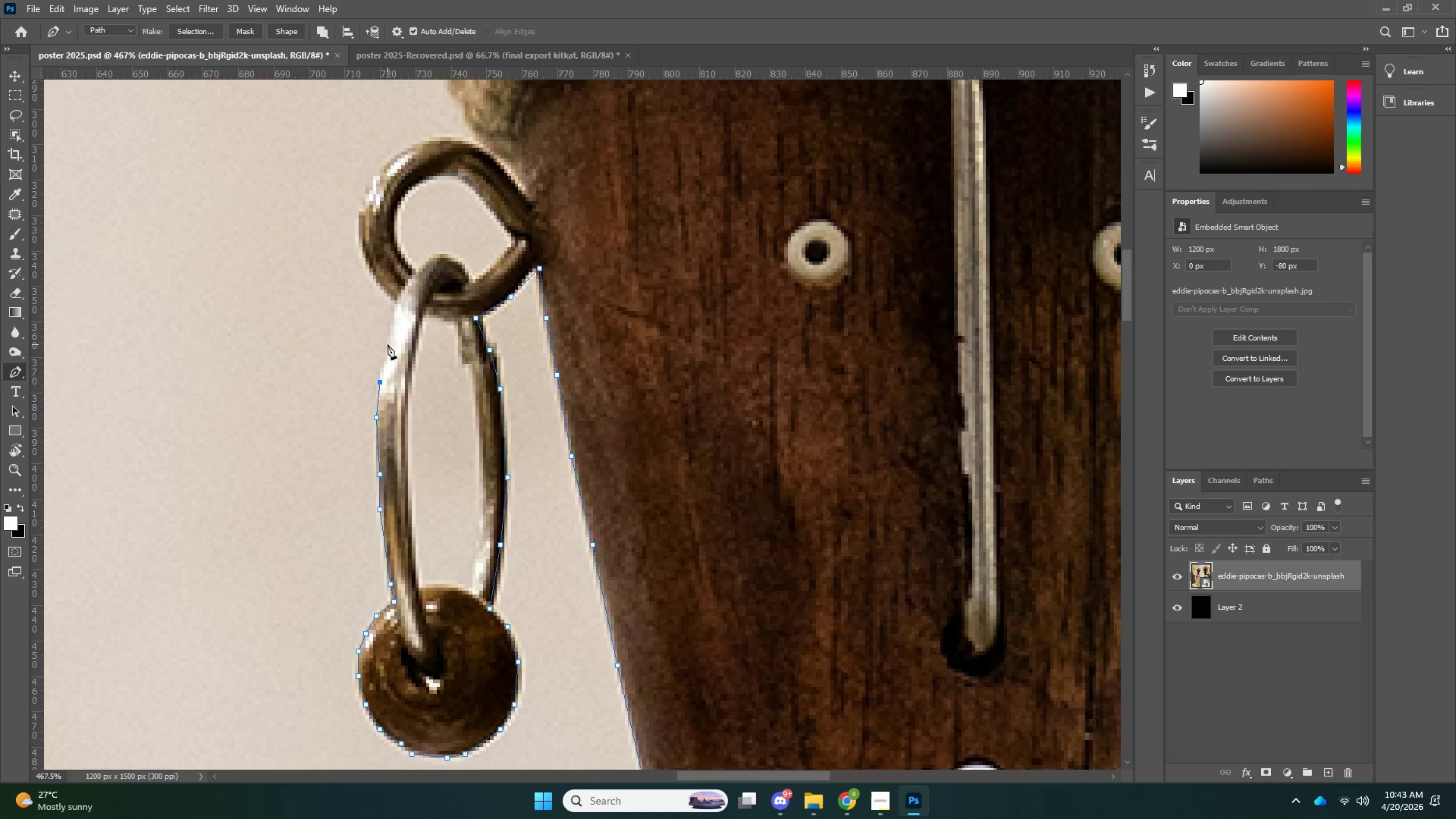 
left_click([388, 344])
 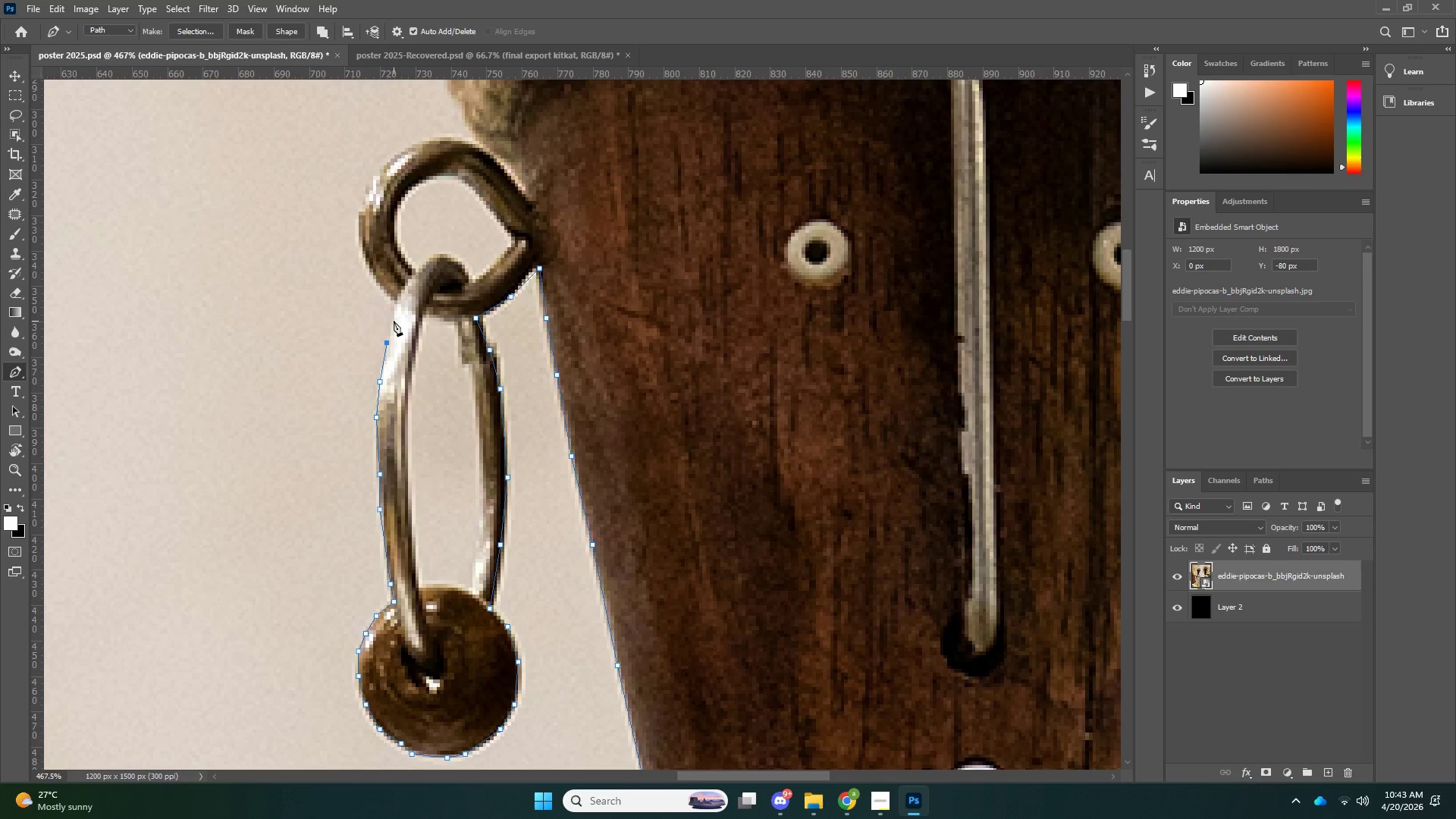 
left_click([394, 321])
 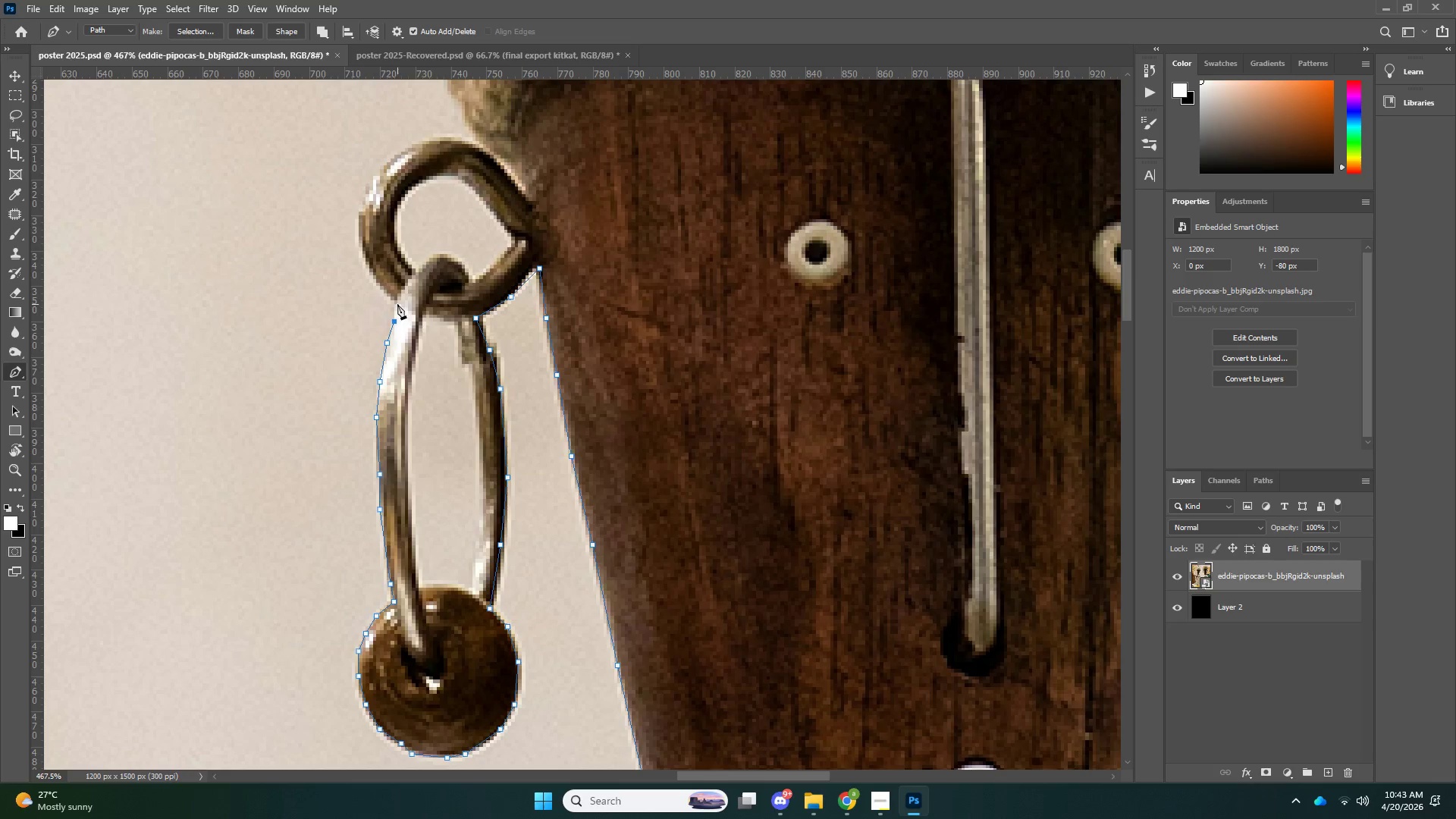 
left_click([395, 298])
 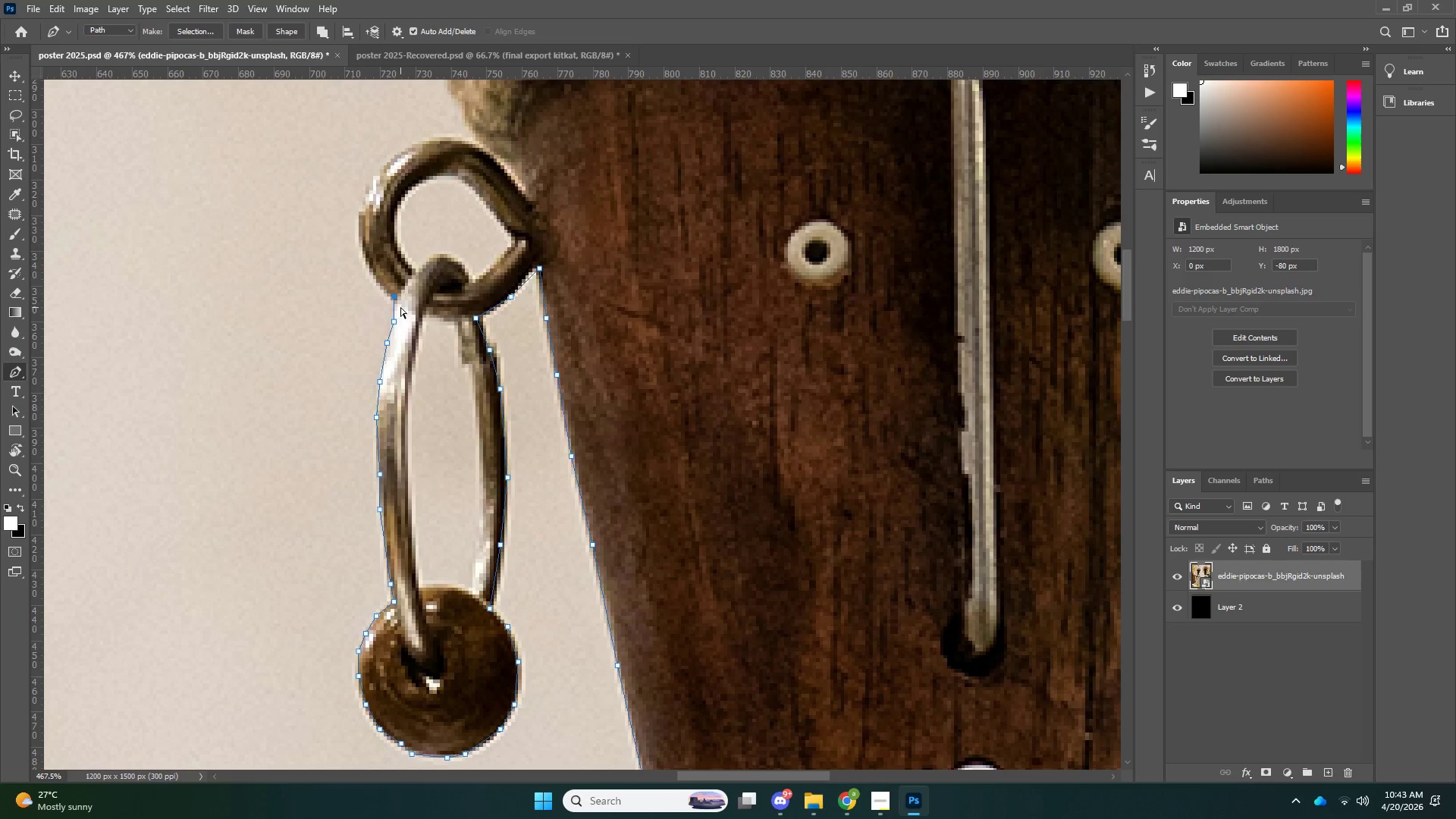 
key(Control+ControlLeft)
 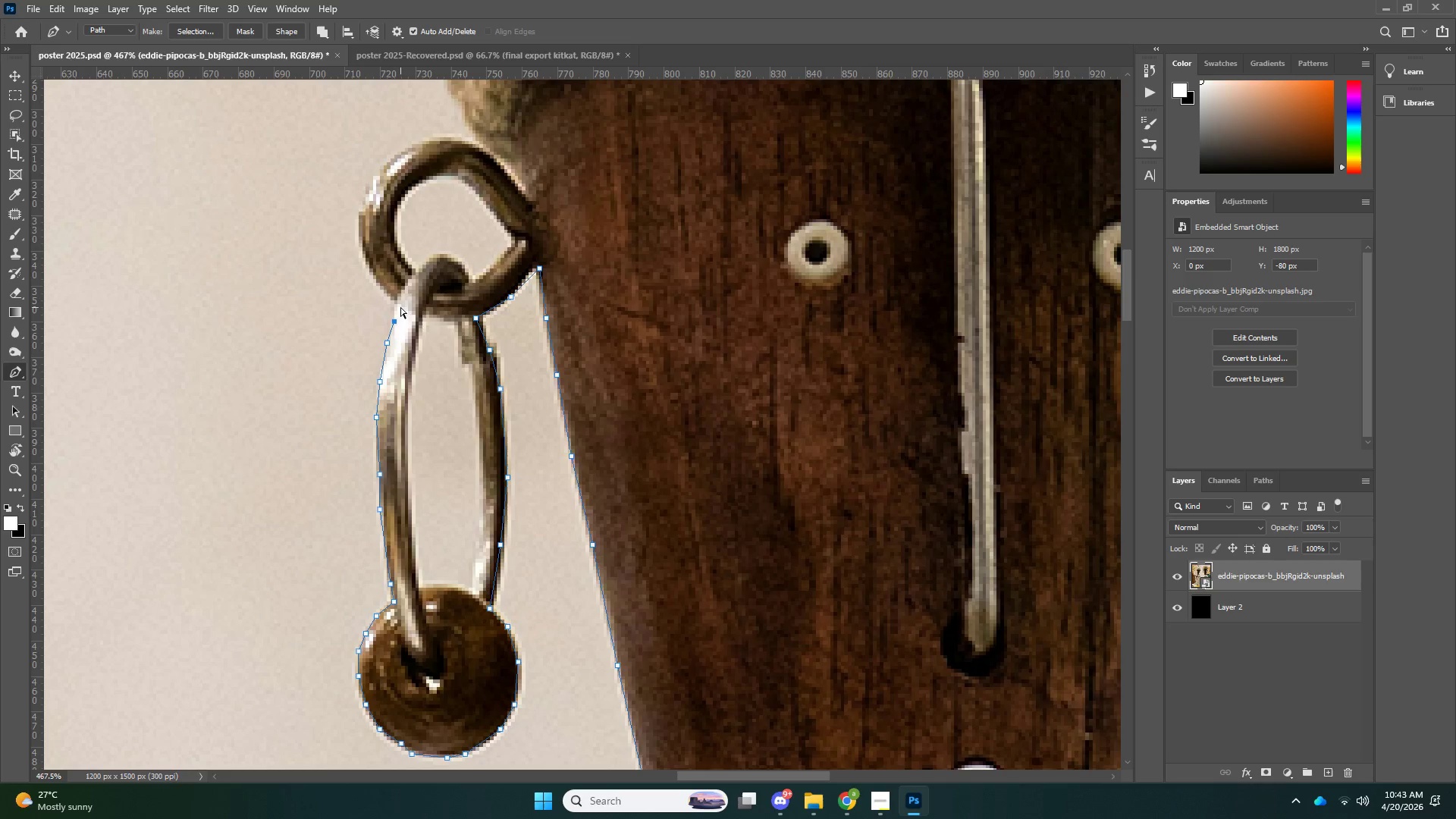 
key(Control+Z)
 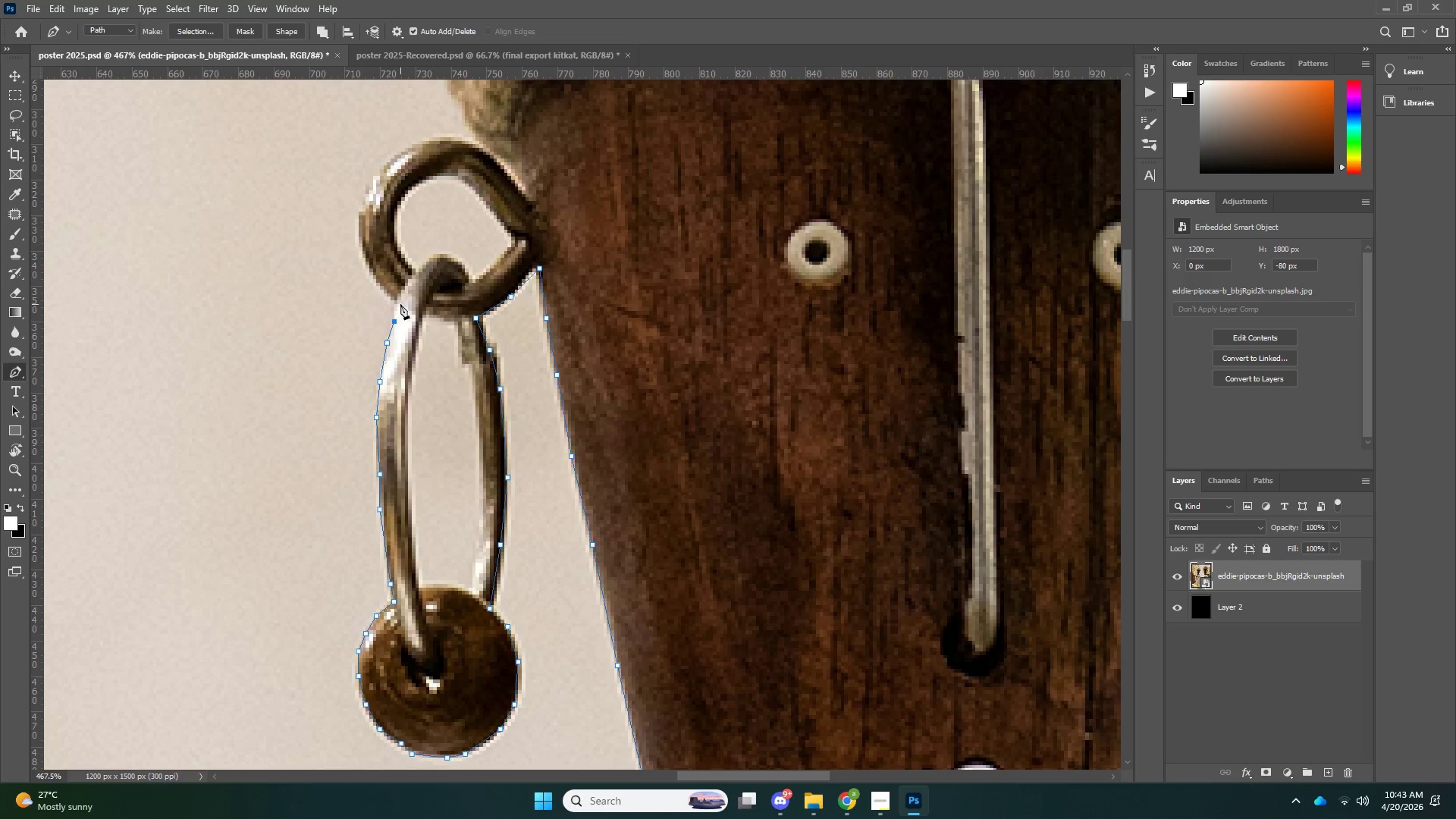 
left_click([400, 304])
 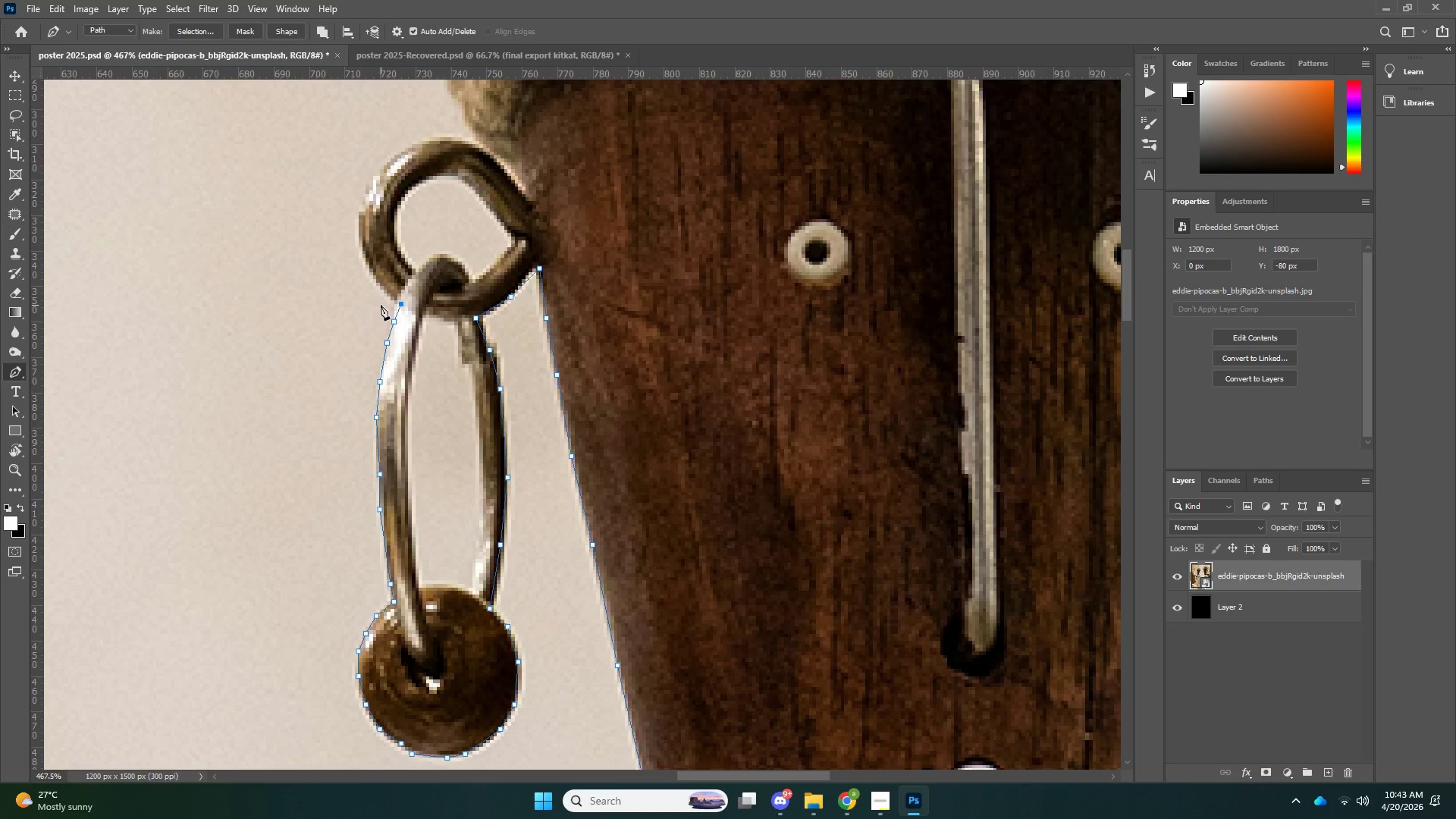 
key(Control+ControlLeft)
 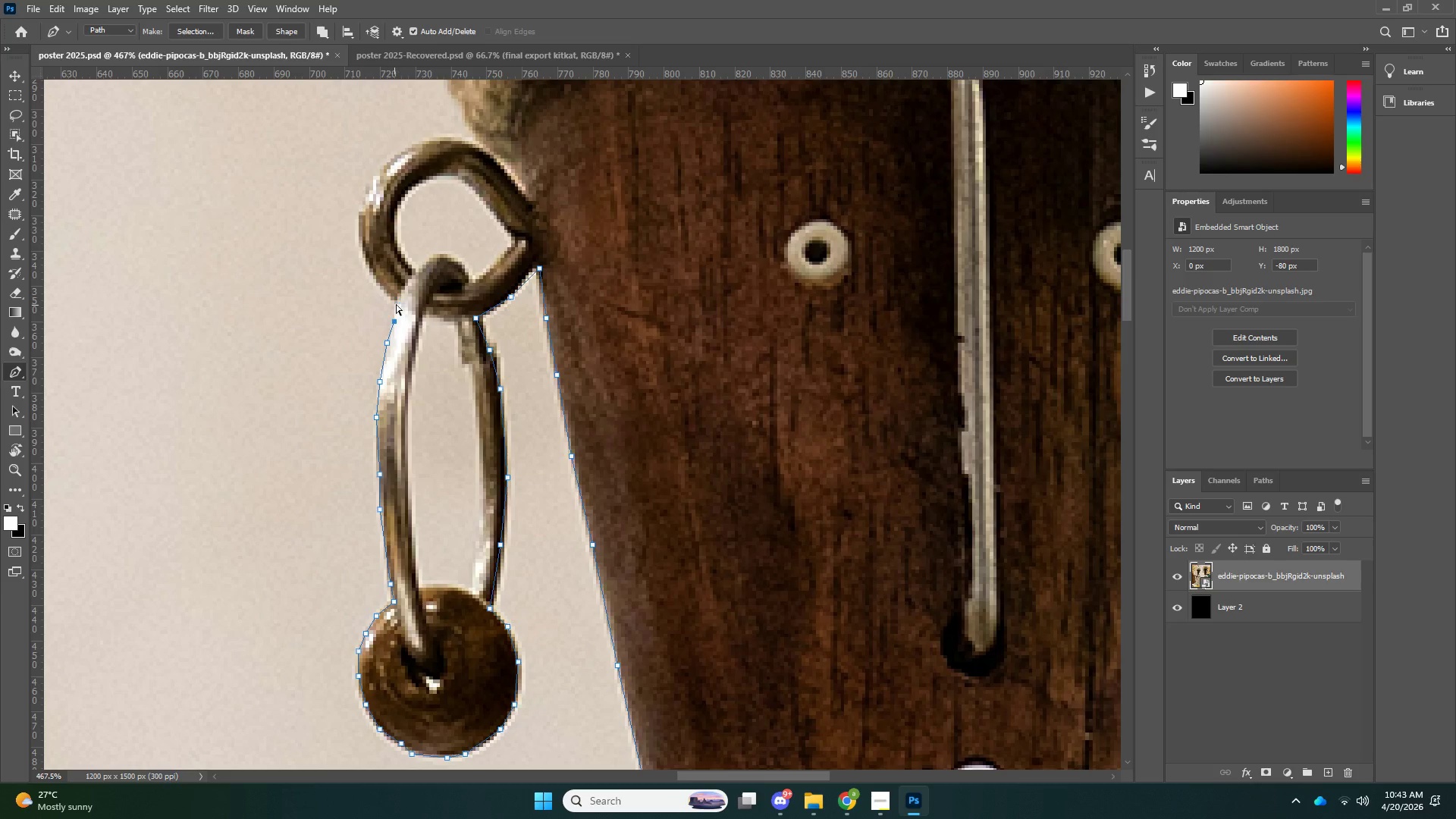 
key(Control+Z)
 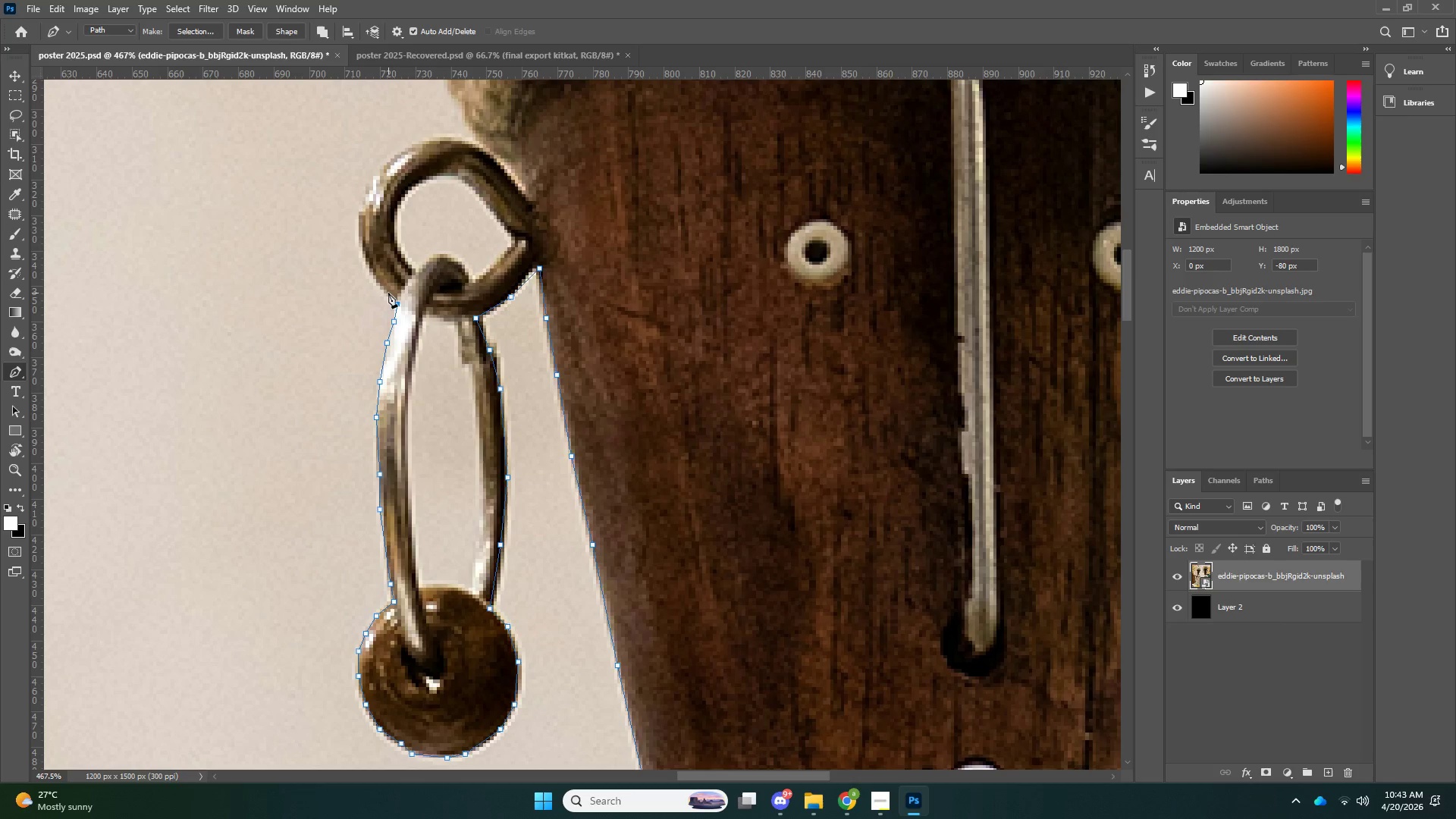 
double_click([388, 293])
 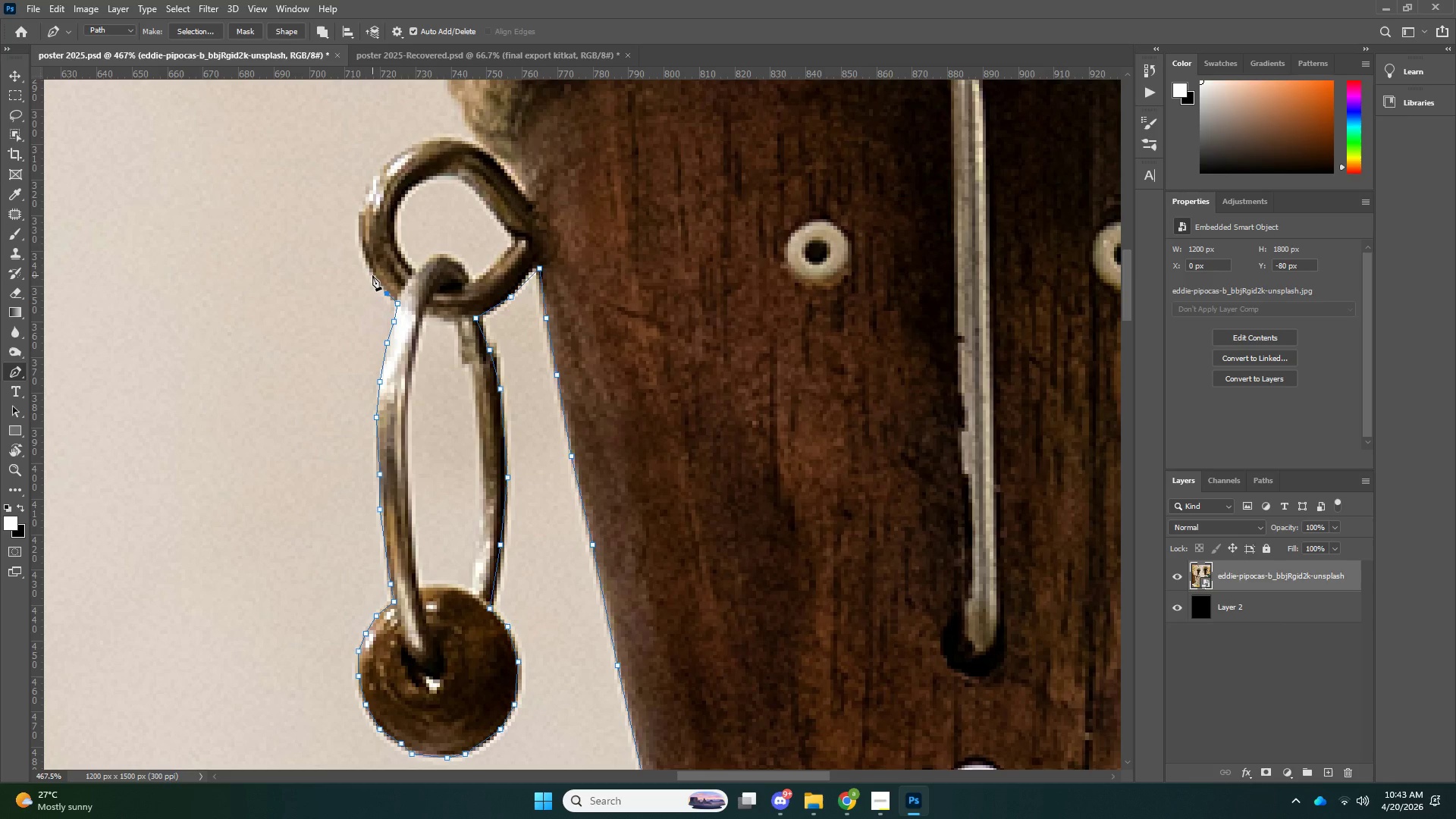 
triple_click([372, 275])